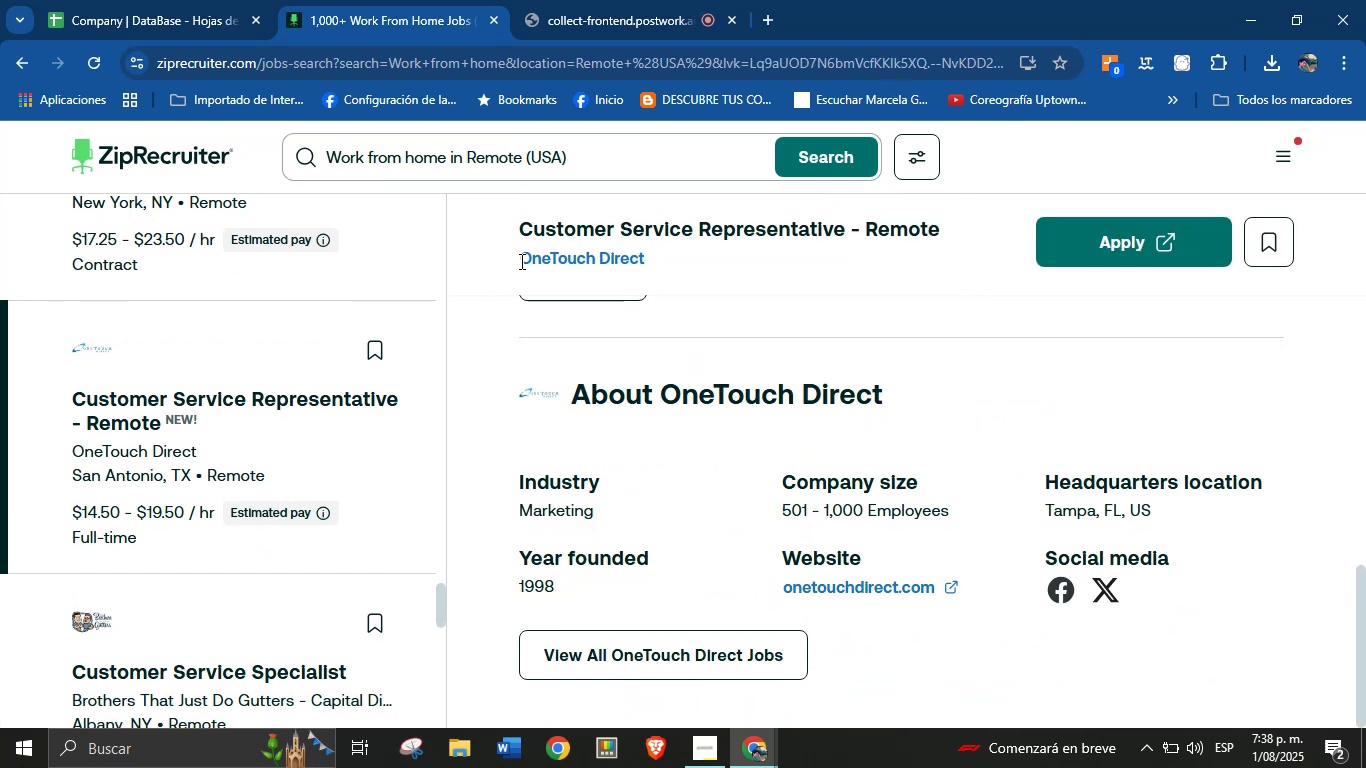 
hold_key(key=ControlLeft, duration=0.51)
 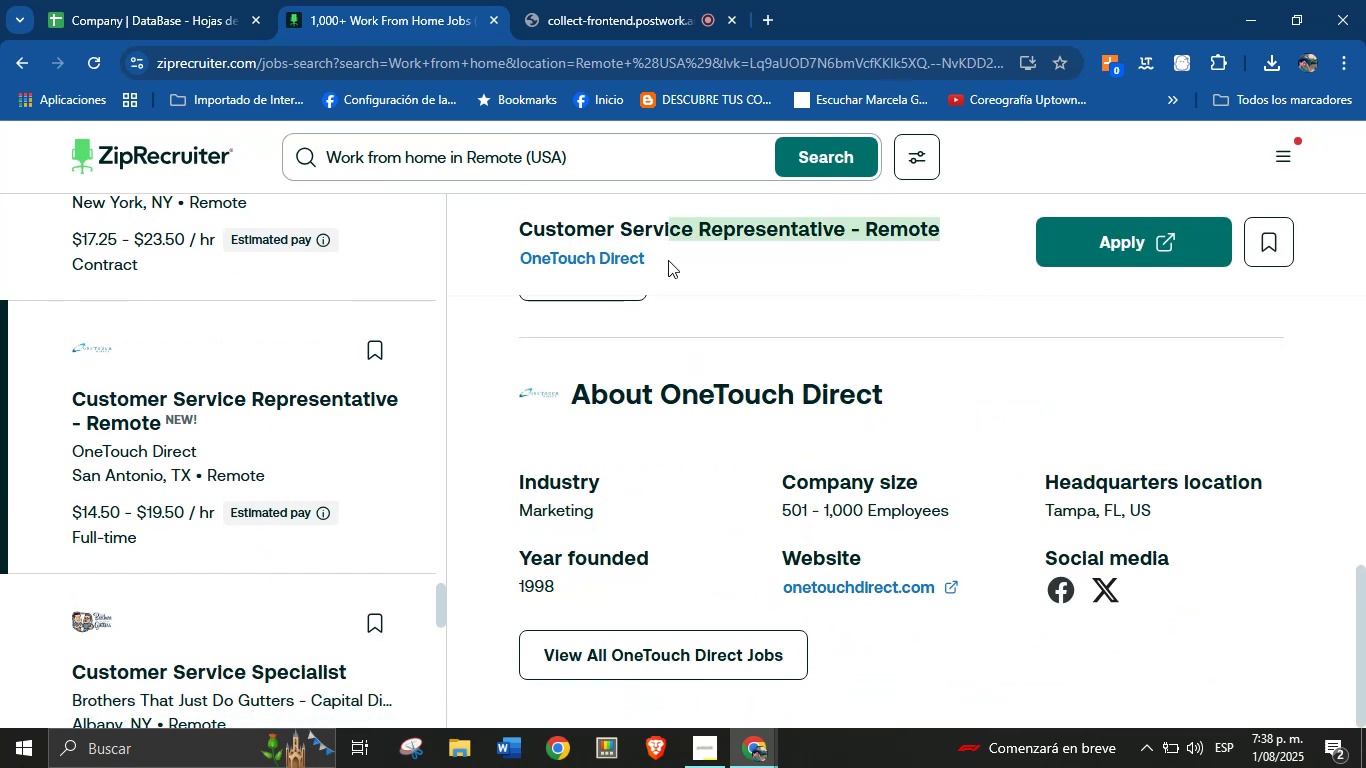 
left_click([668, 260])
 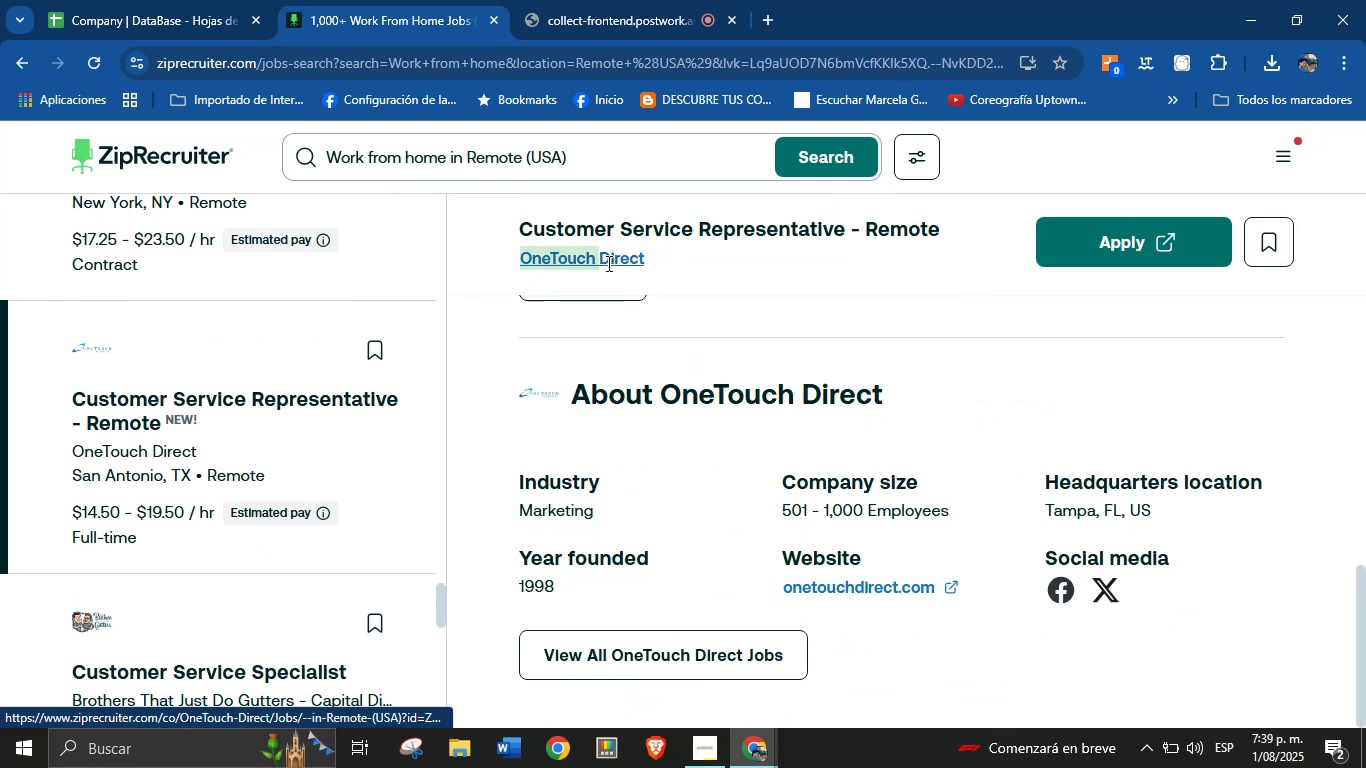 
key(Control+C)
 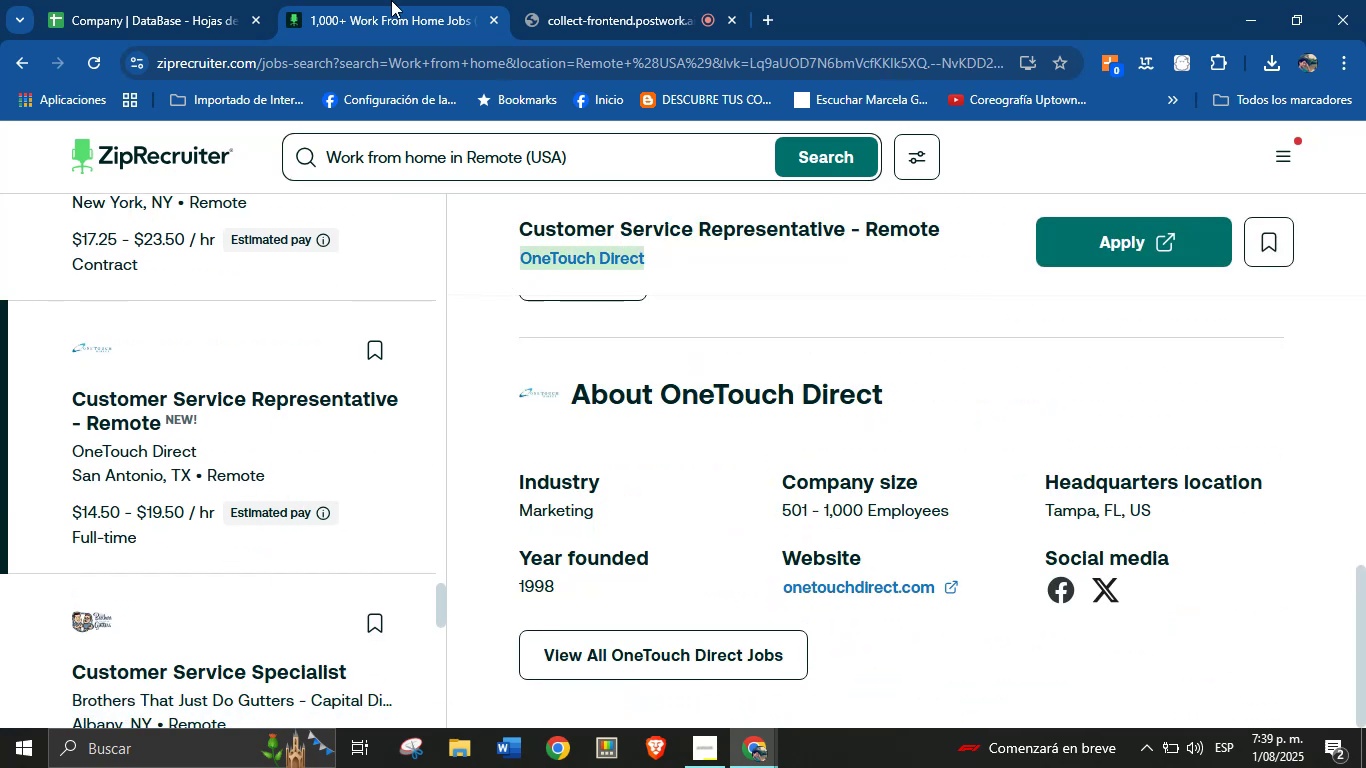 
left_click([161, 0])
 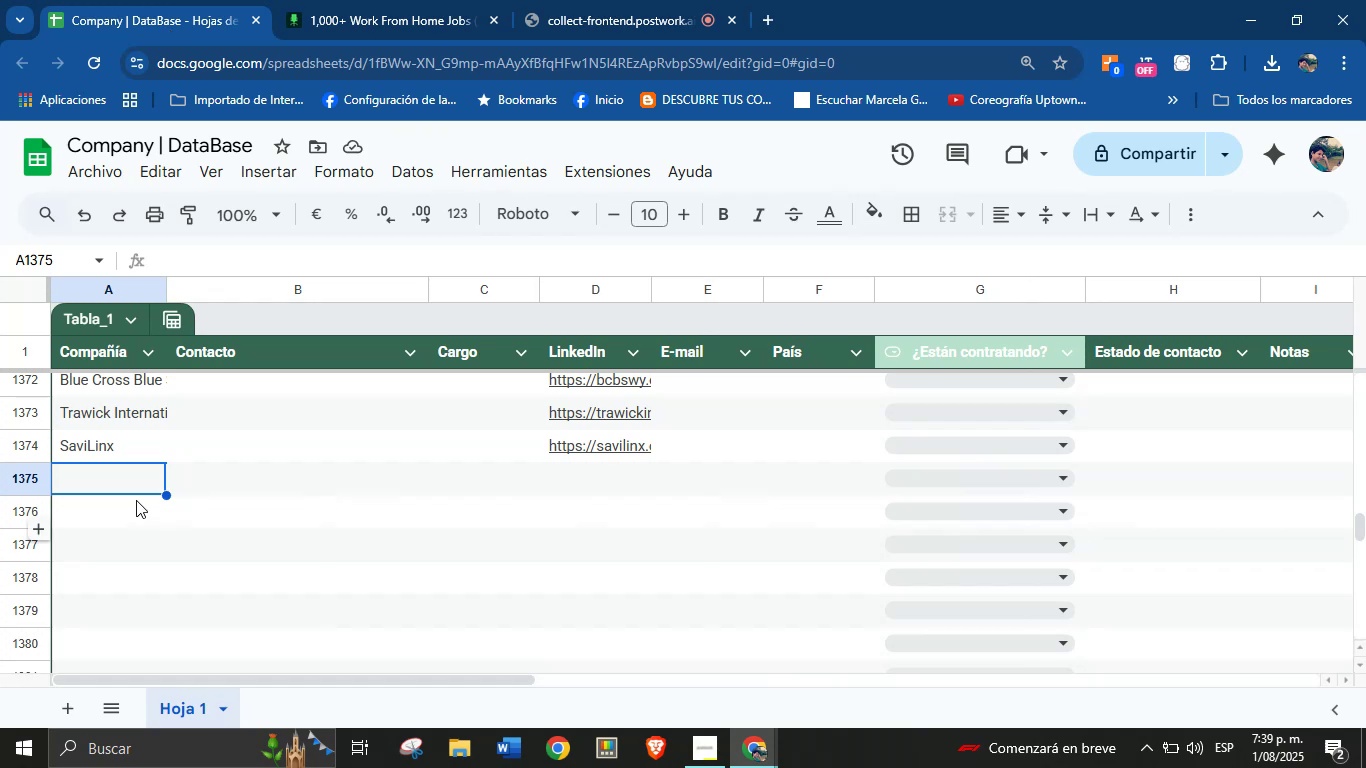 
left_click([111, 479])
 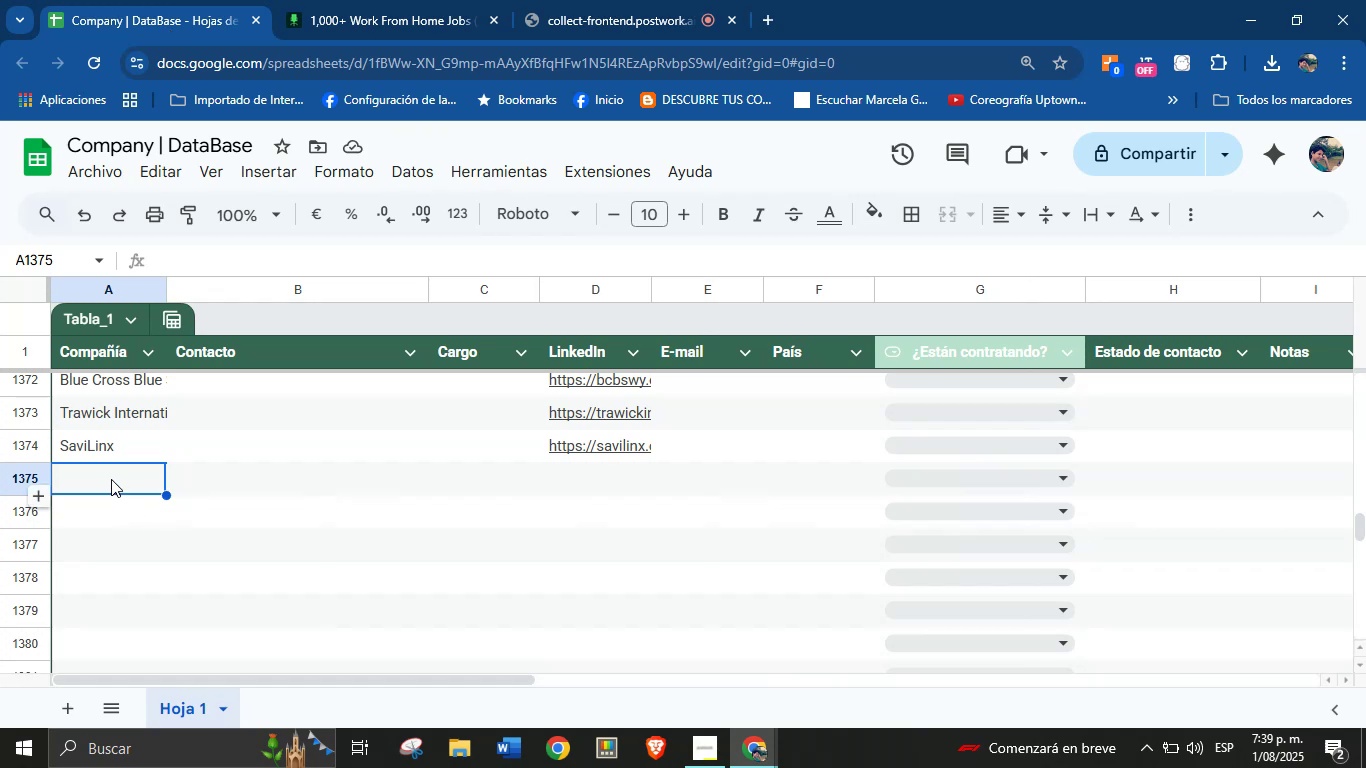 
key(Control+V)
 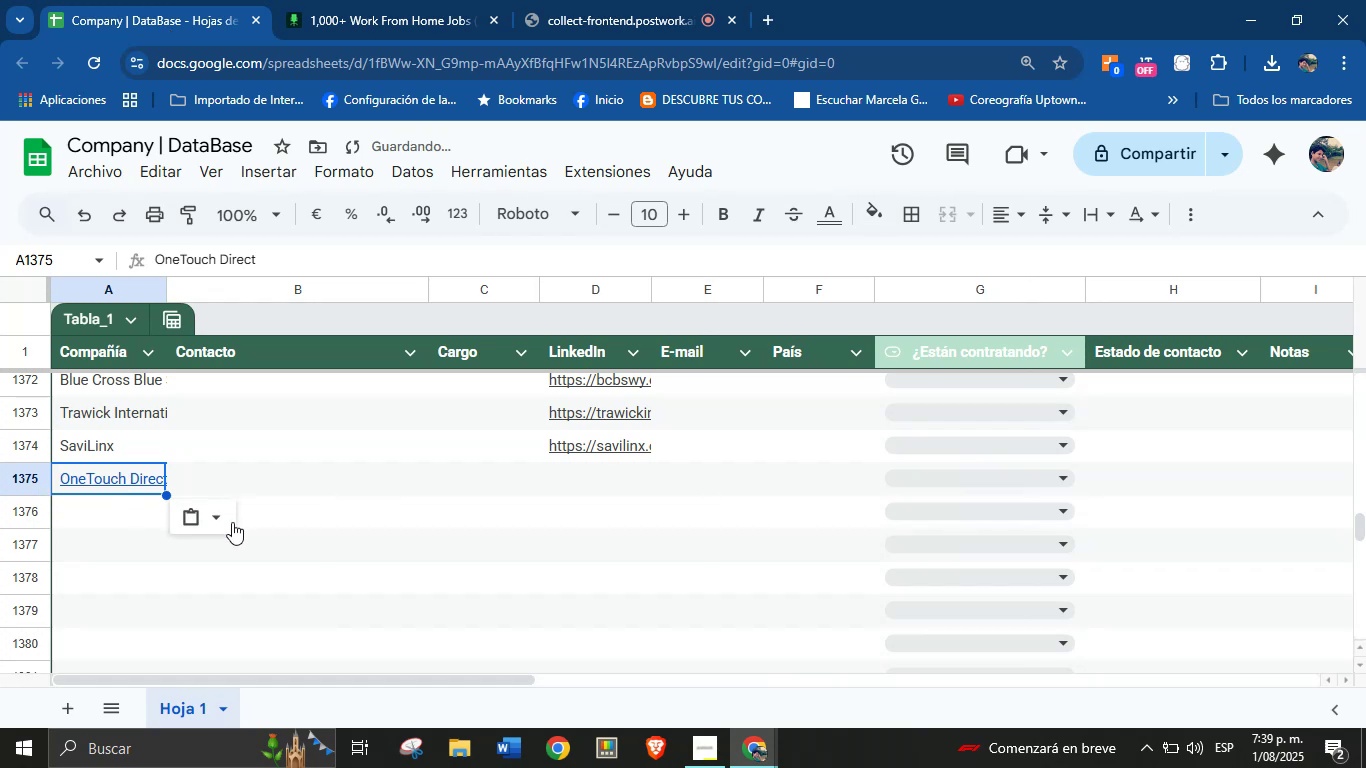 
left_click([223, 522])
 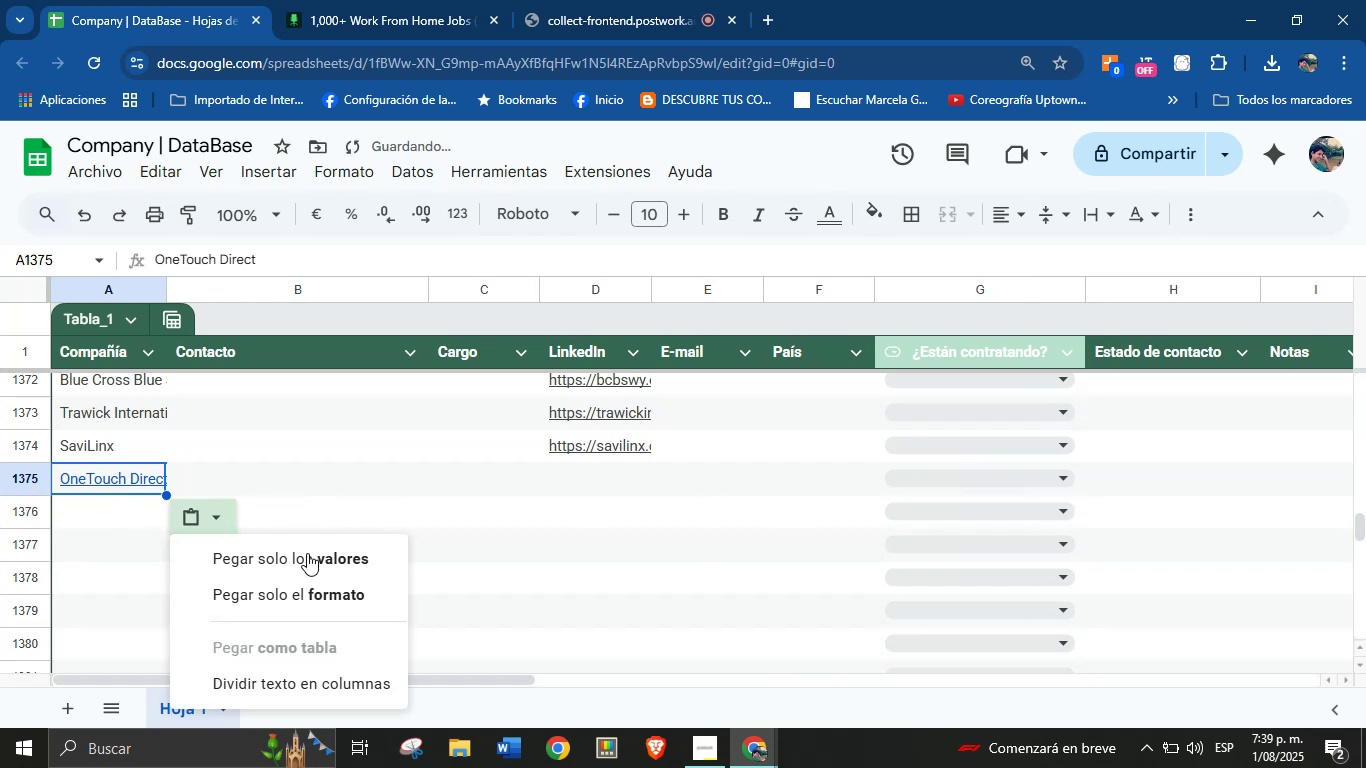 
left_click([309, 560])
 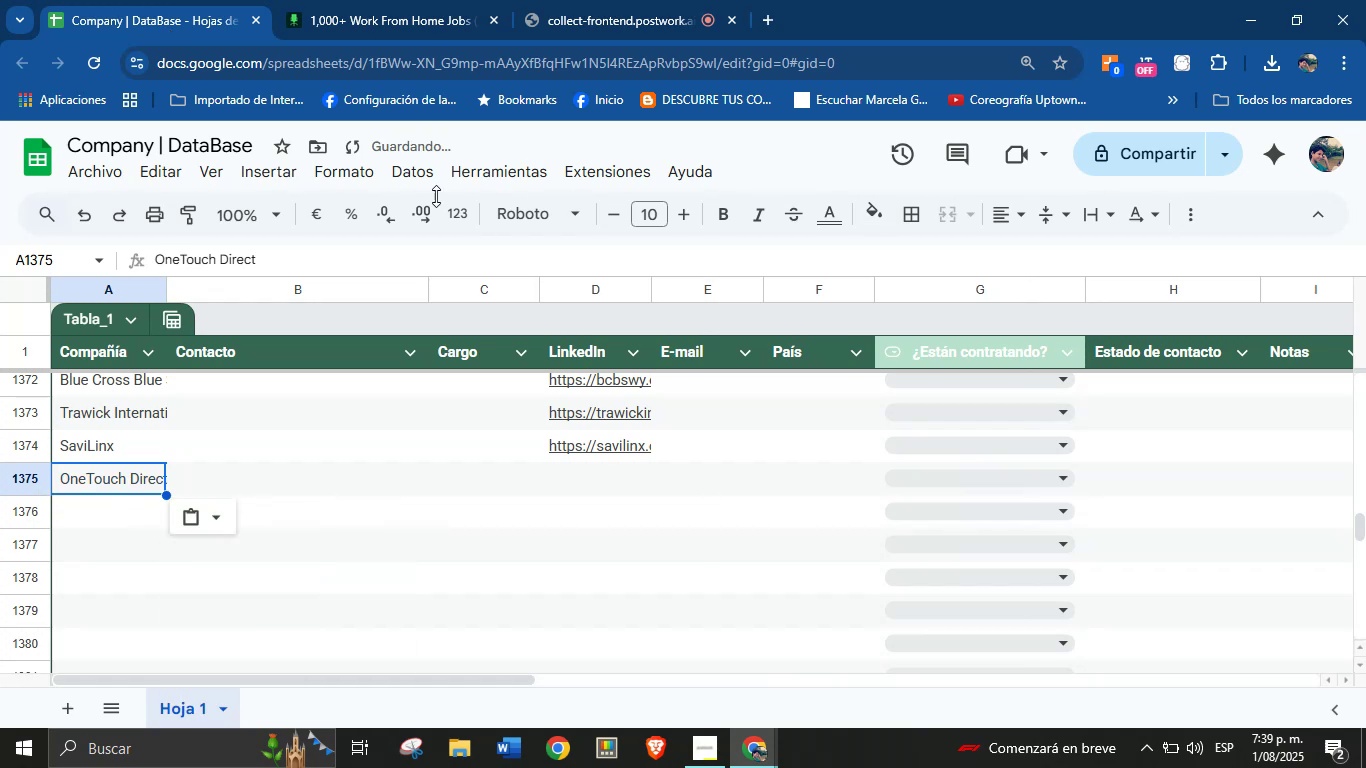 
left_click([481, 0])
 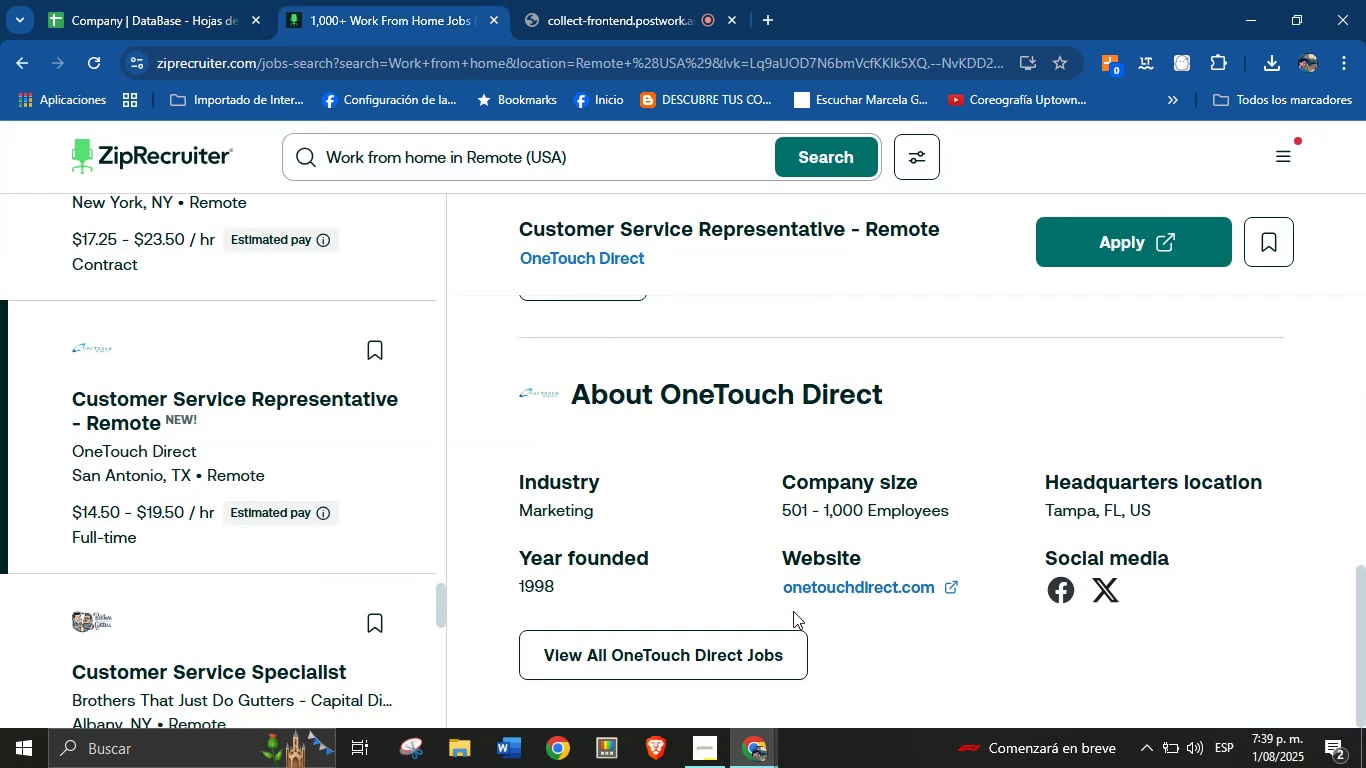 
right_click([804, 591])
 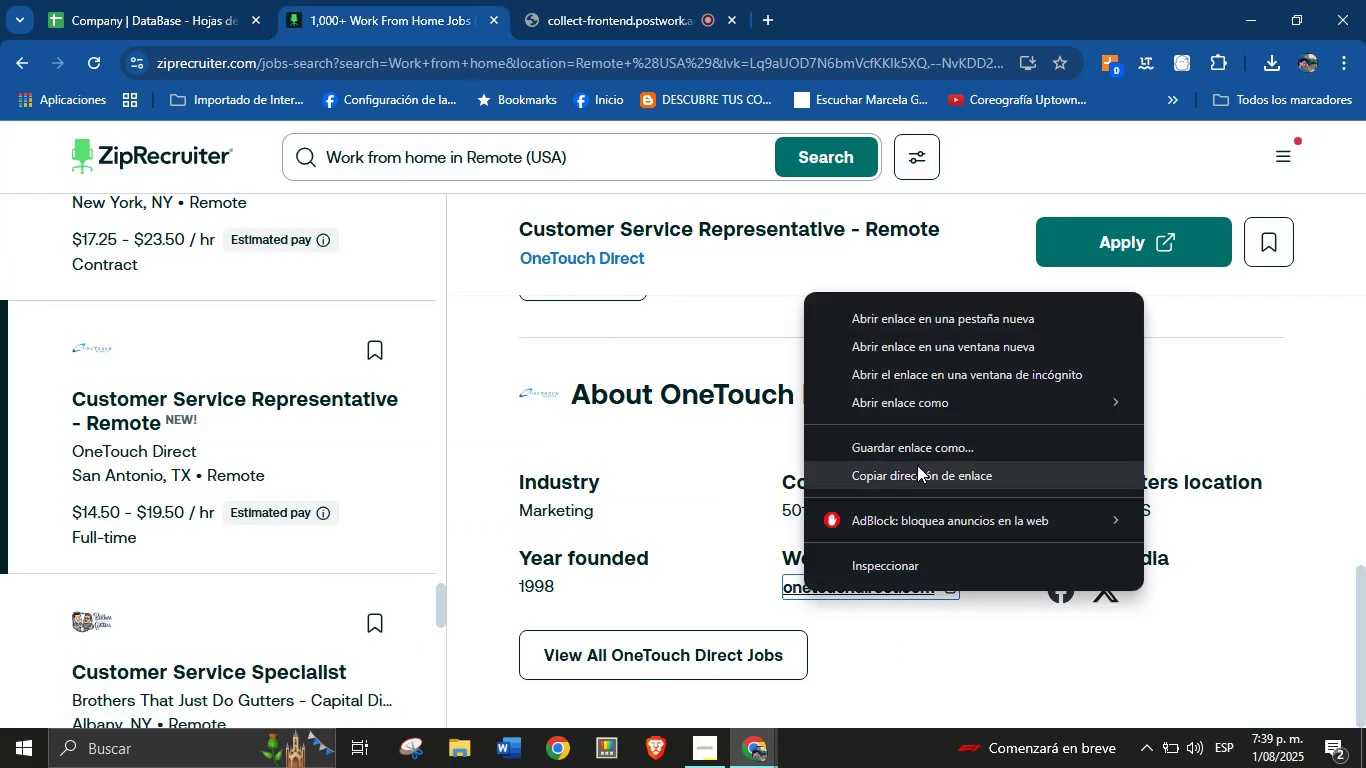 
left_click([915, 473])
 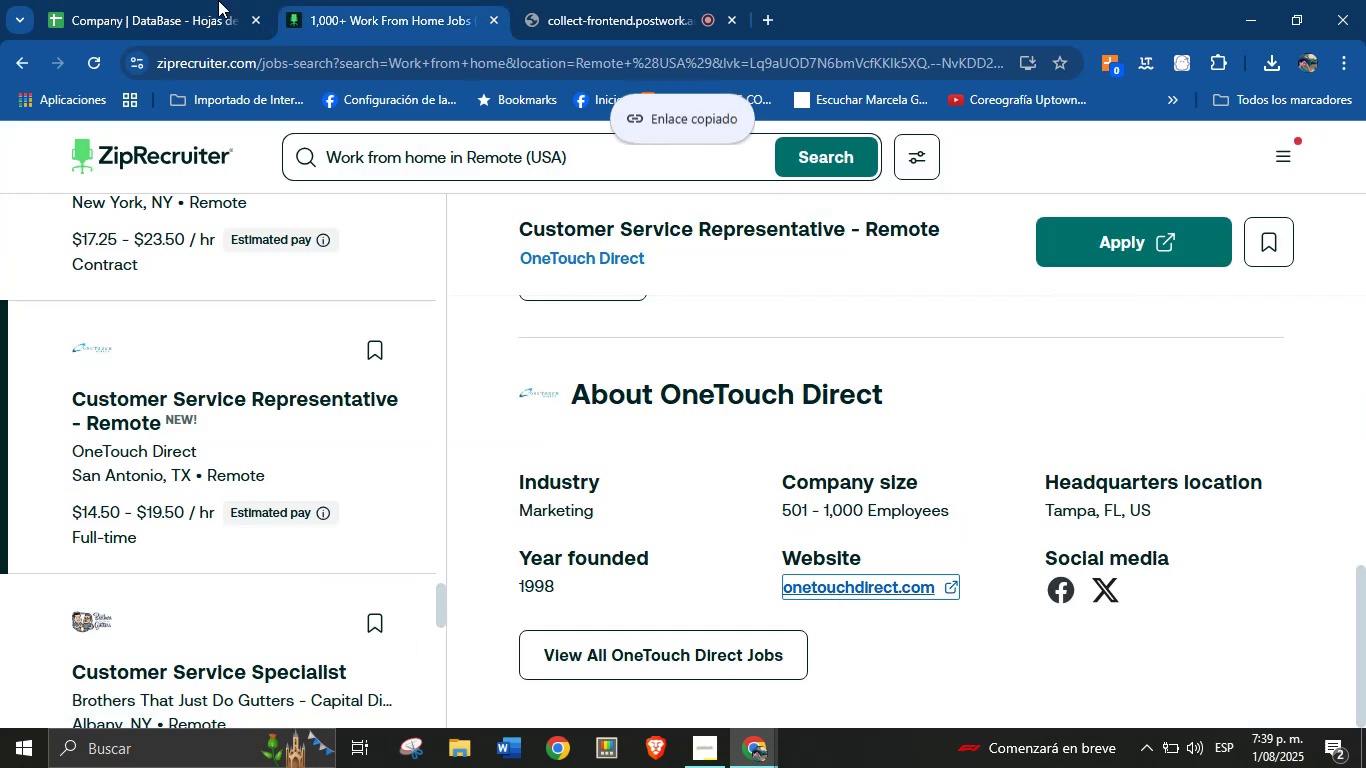 
left_click([86, 0])
 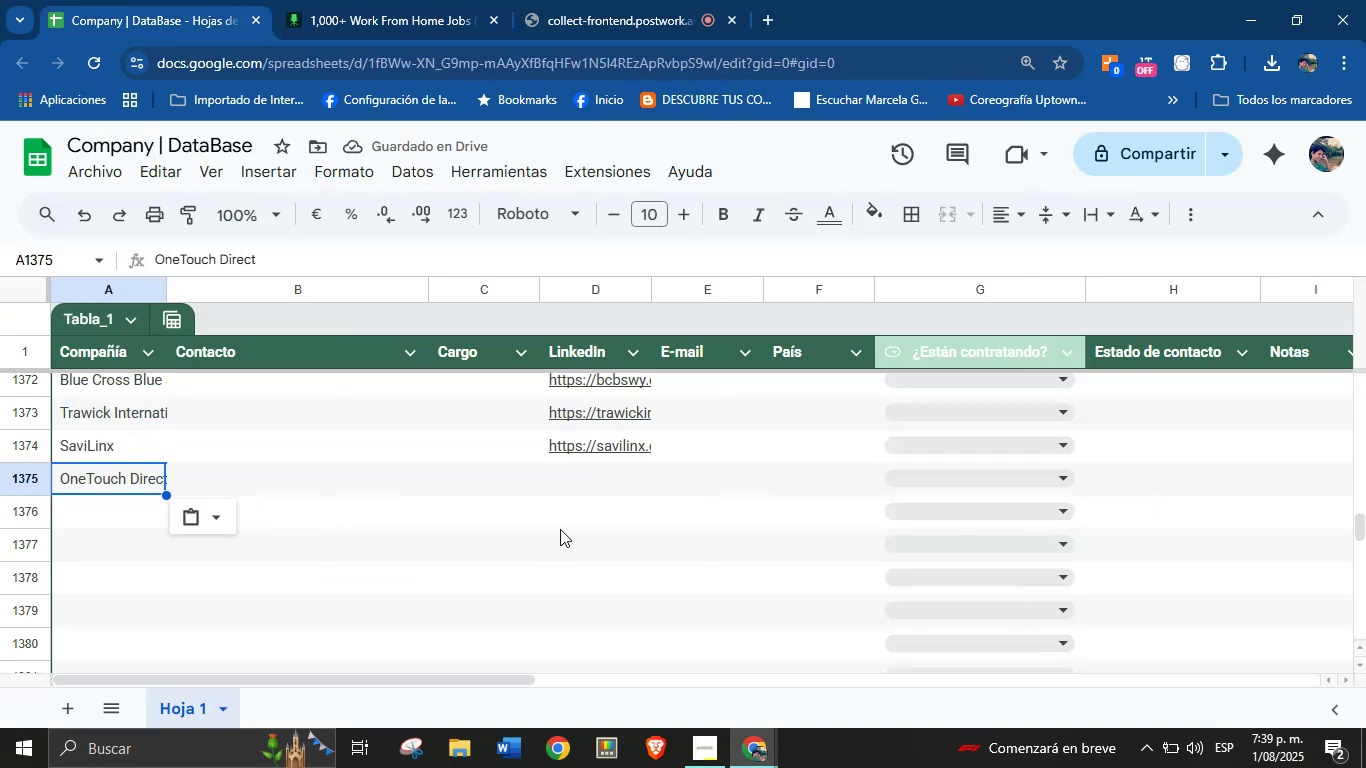 
left_click([575, 485])
 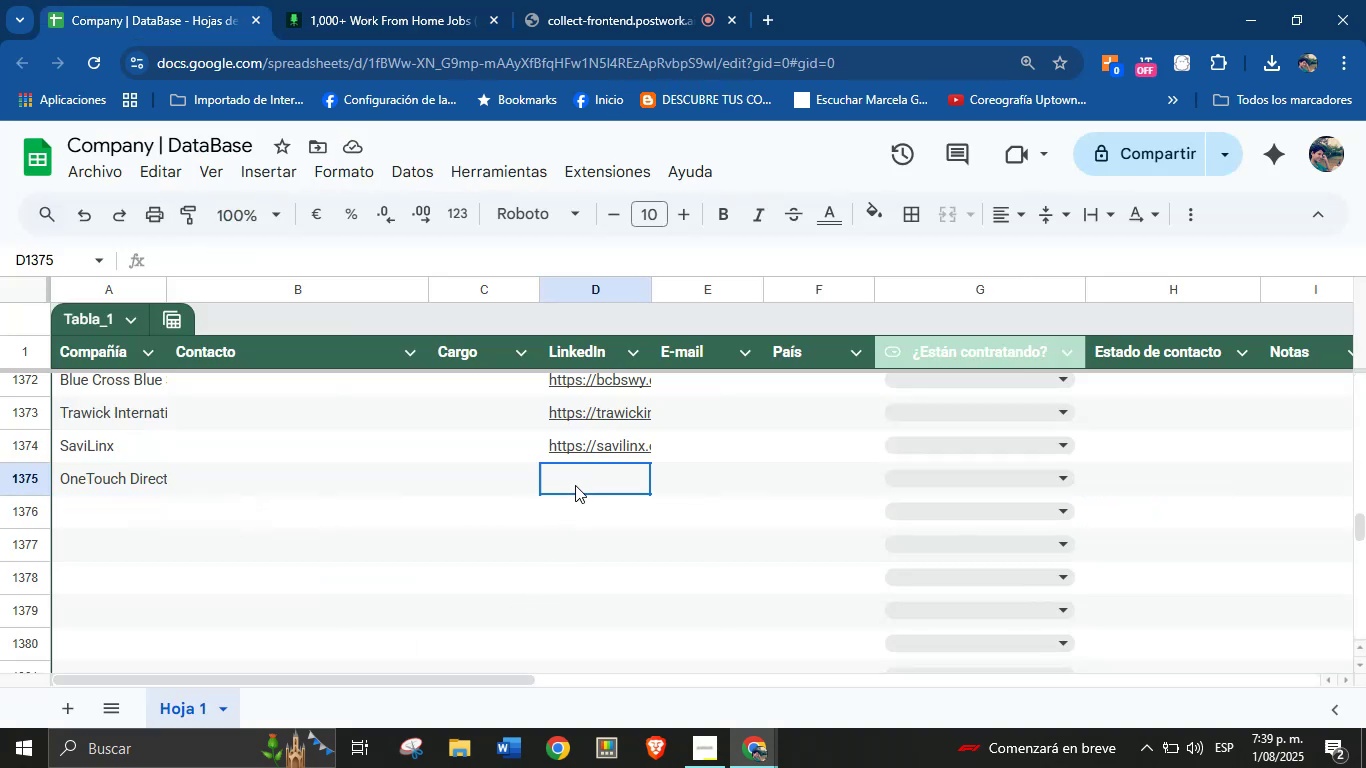 
key(Control+V)
 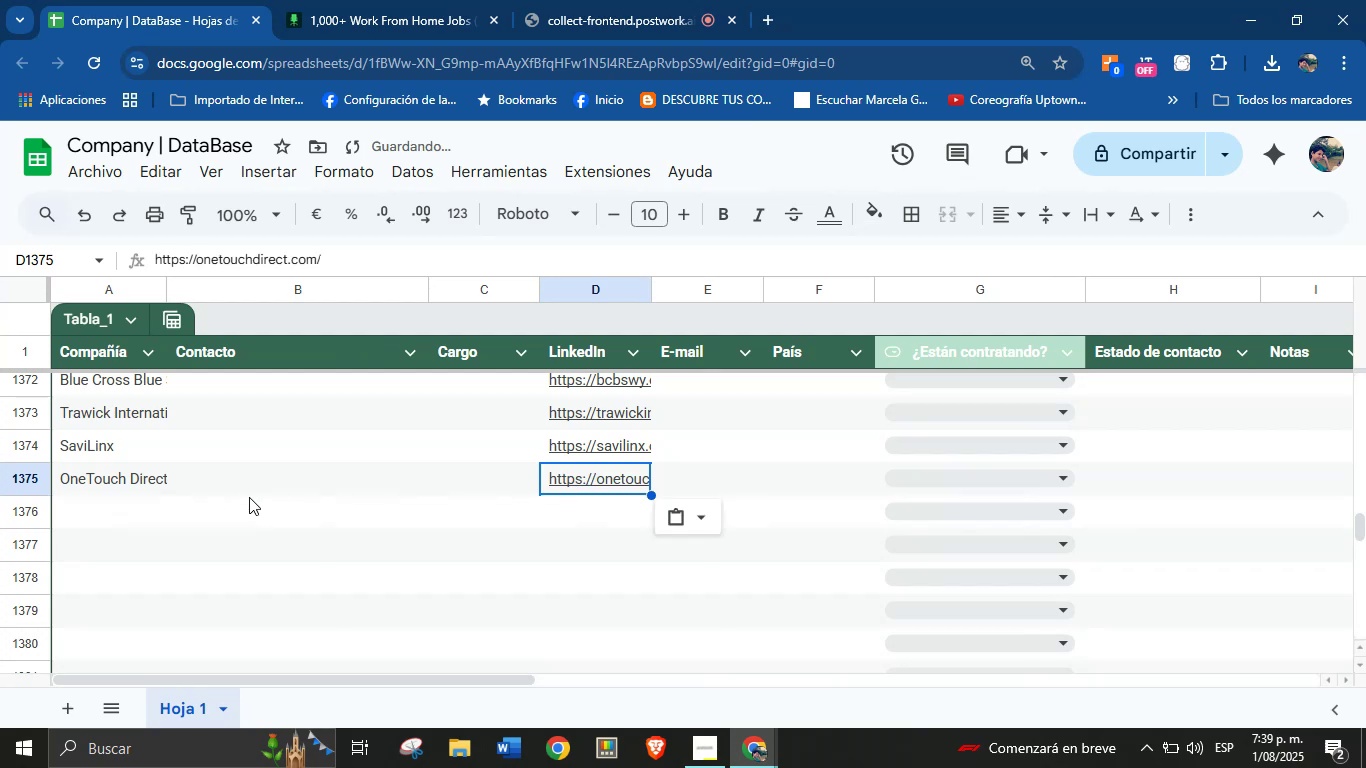 
left_click([127, 502])
 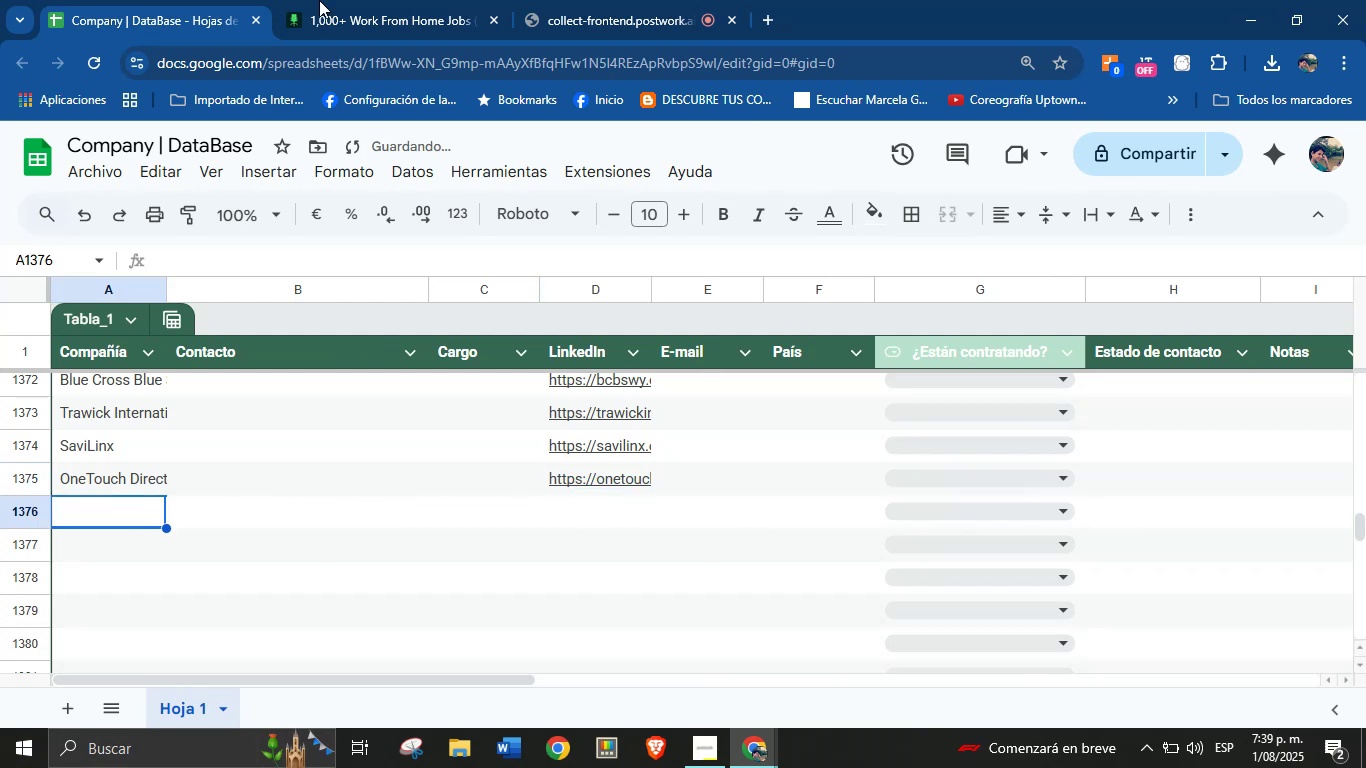 
left_click([355, 0])
 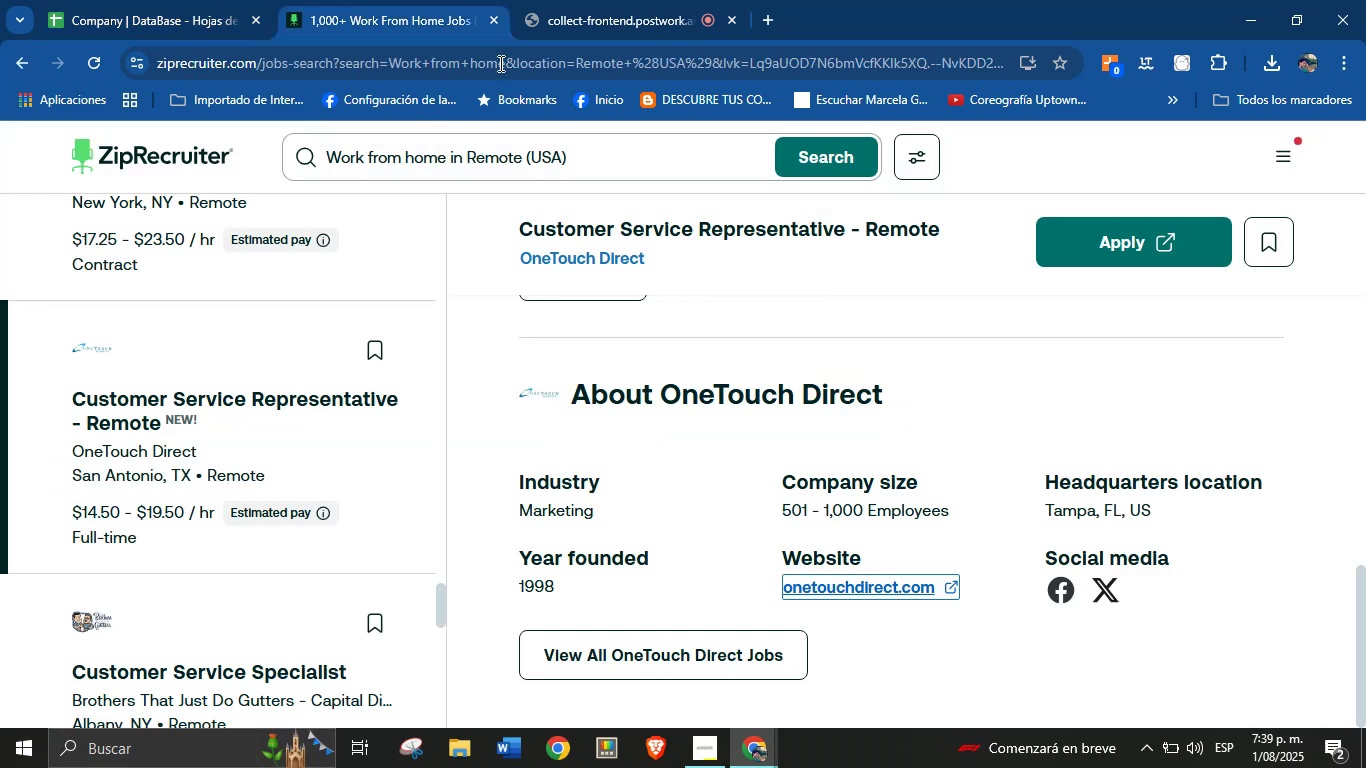 
left_click([604, 0])
 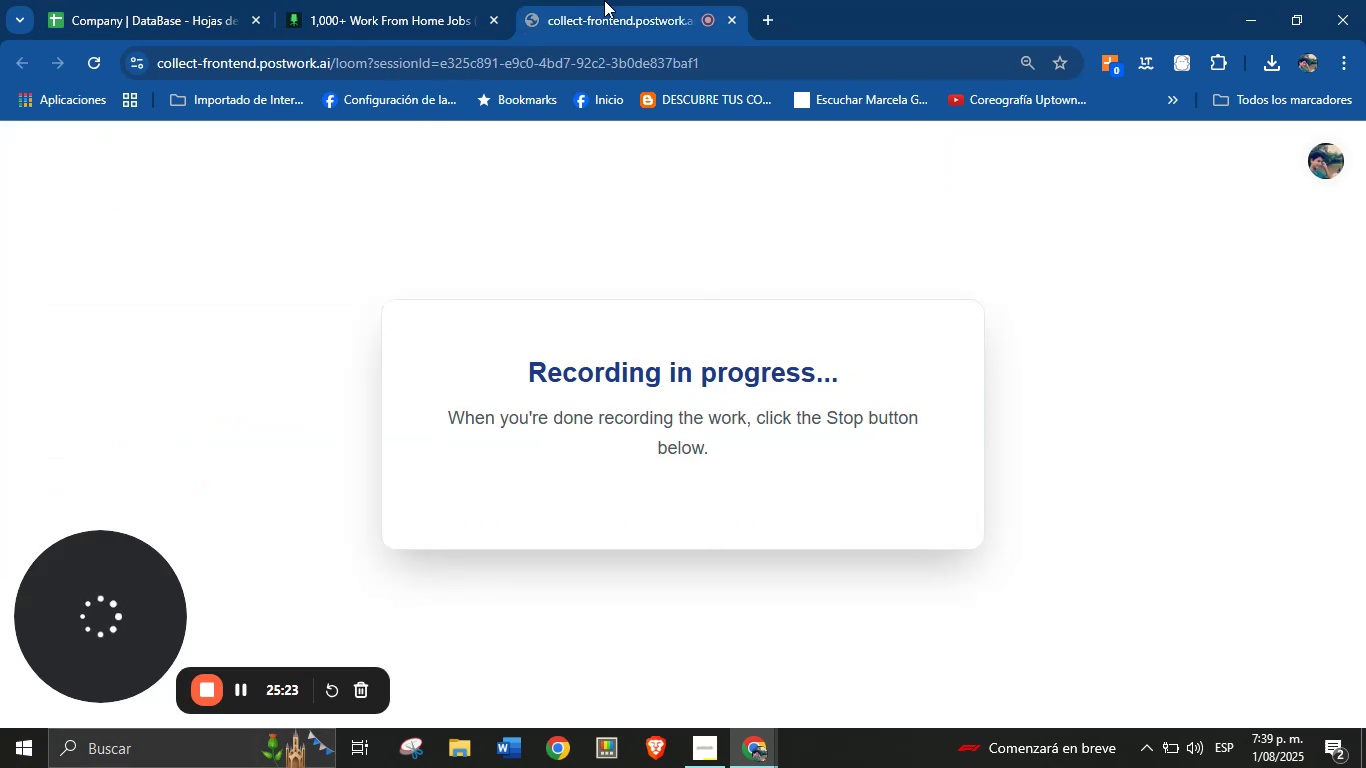 
left_click([422, 0])
 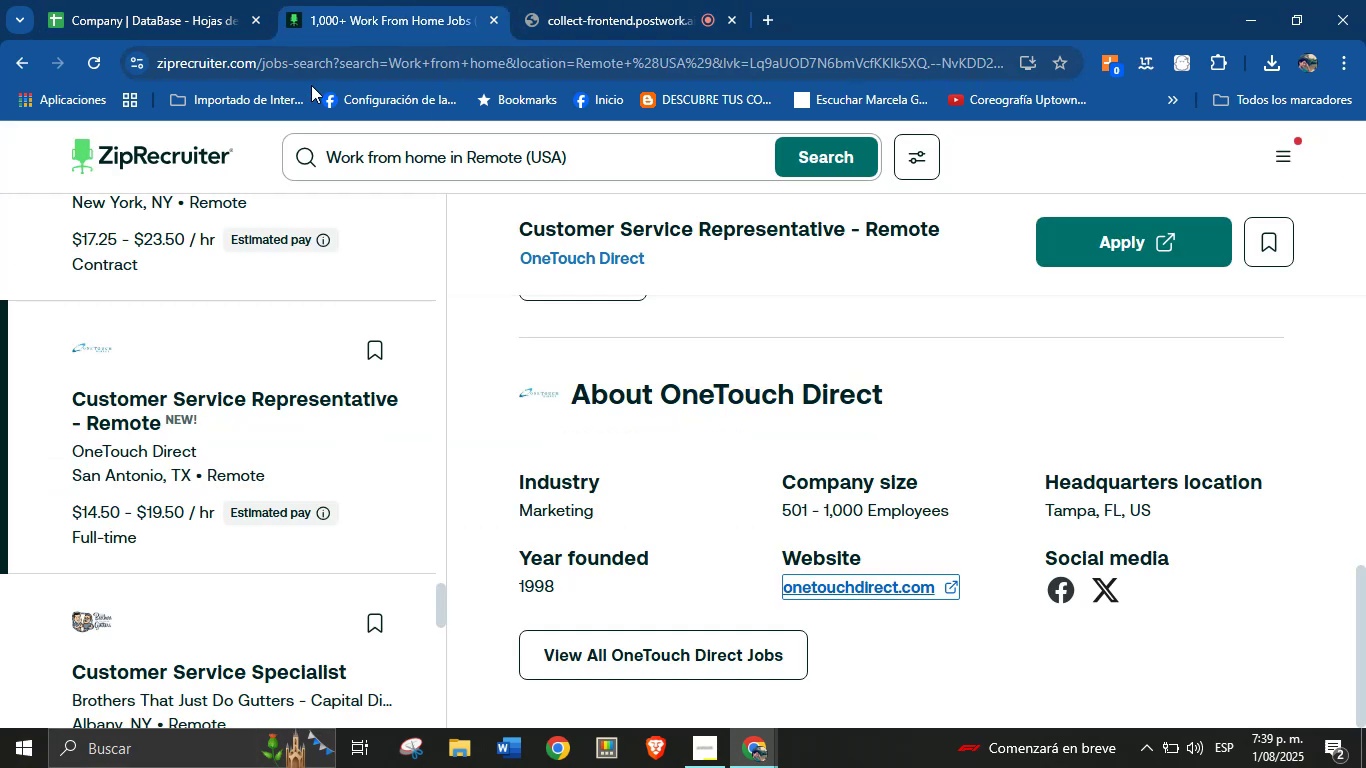 
left_click([251, 0])
 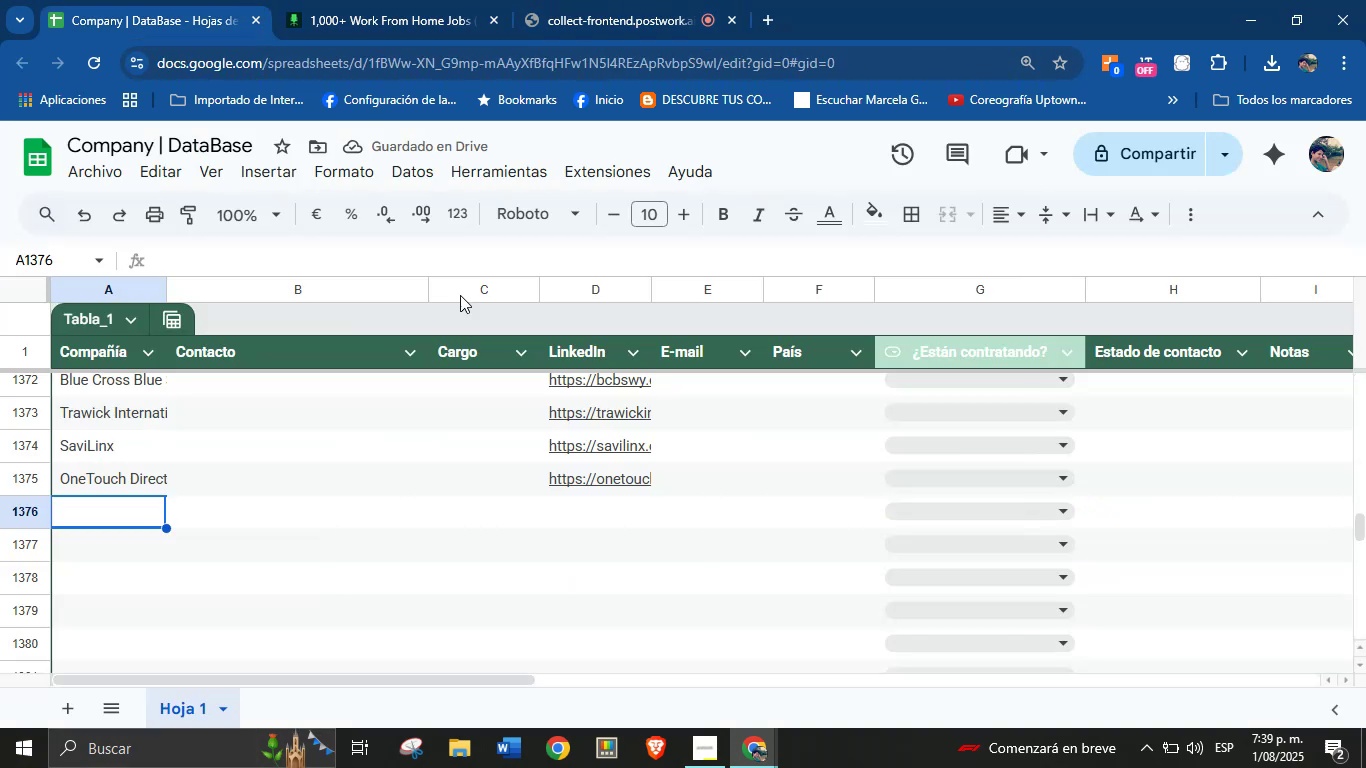 
left_click([469, 8])
 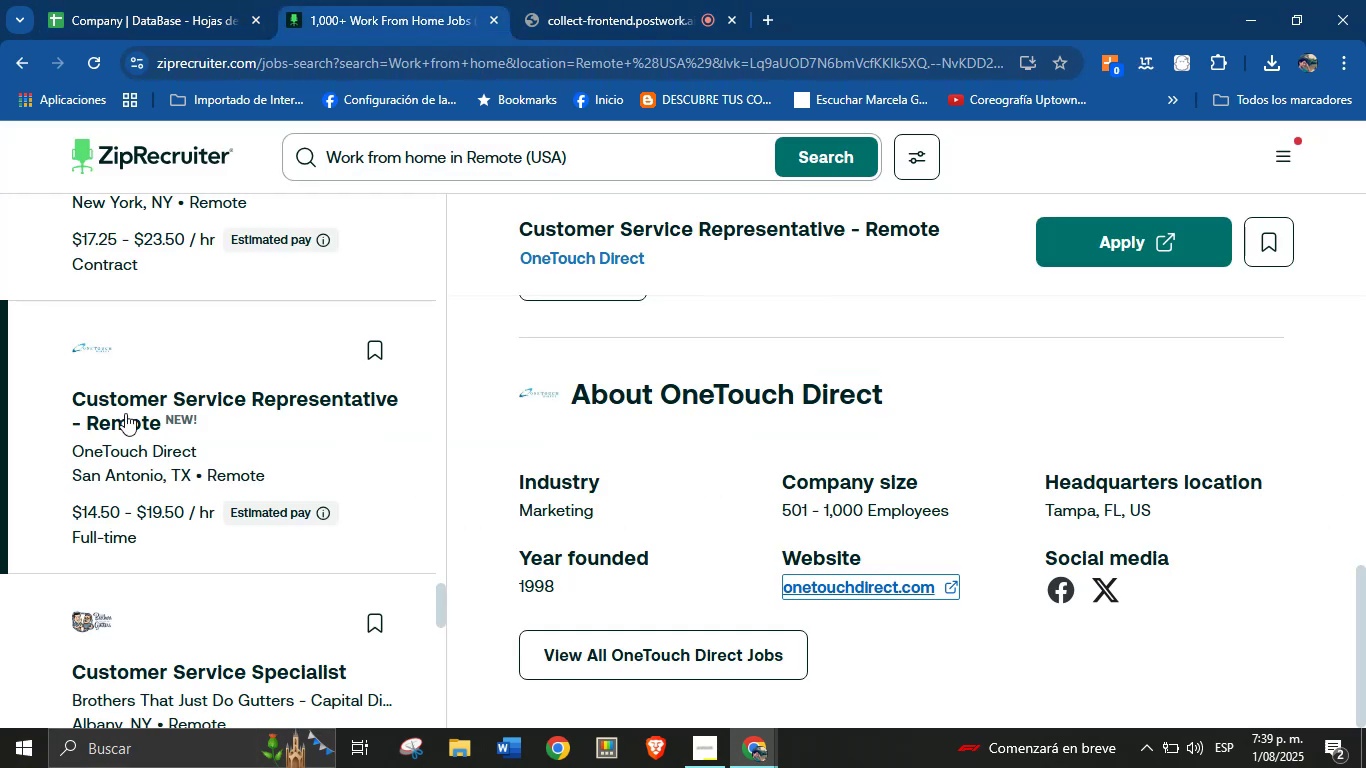 
scroll: coordinate [687, 495], scroll_direction: down, amount: 31.0
 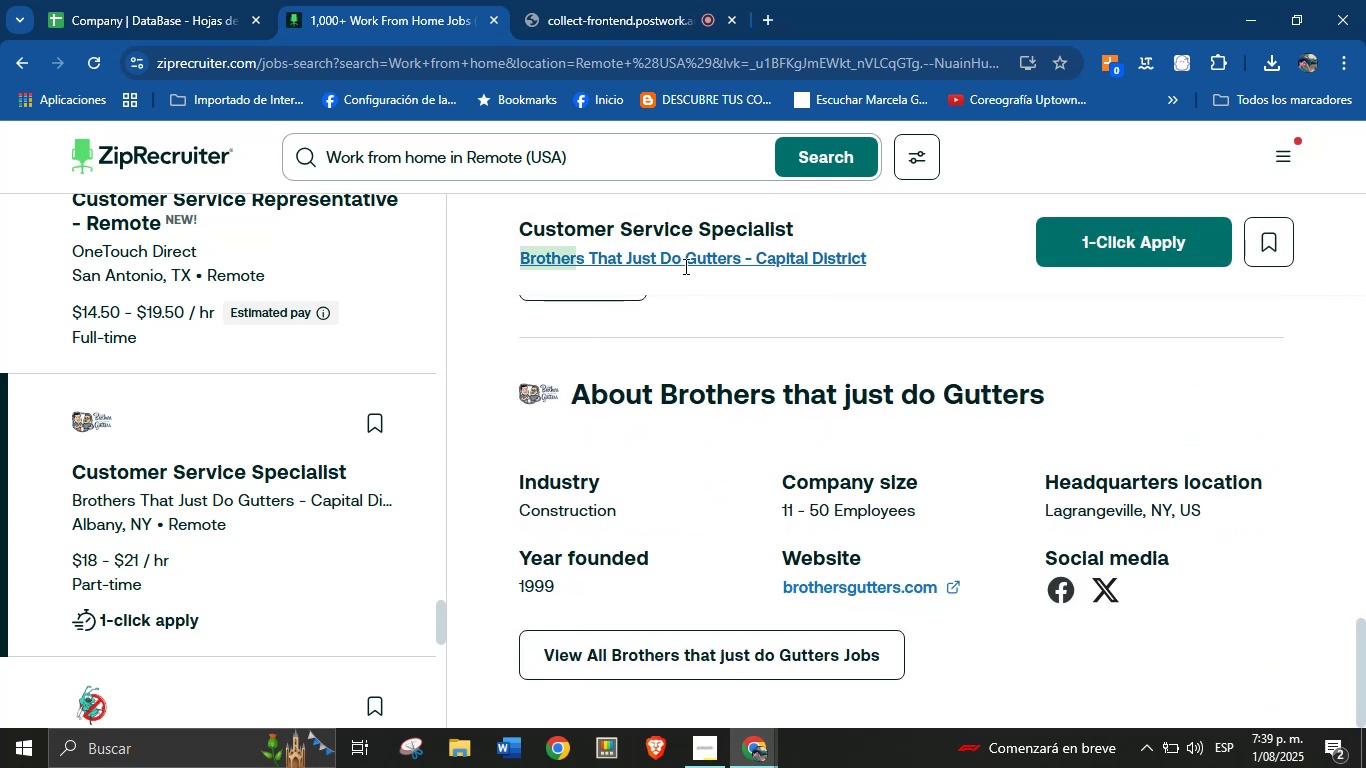 
key(Control+C)
 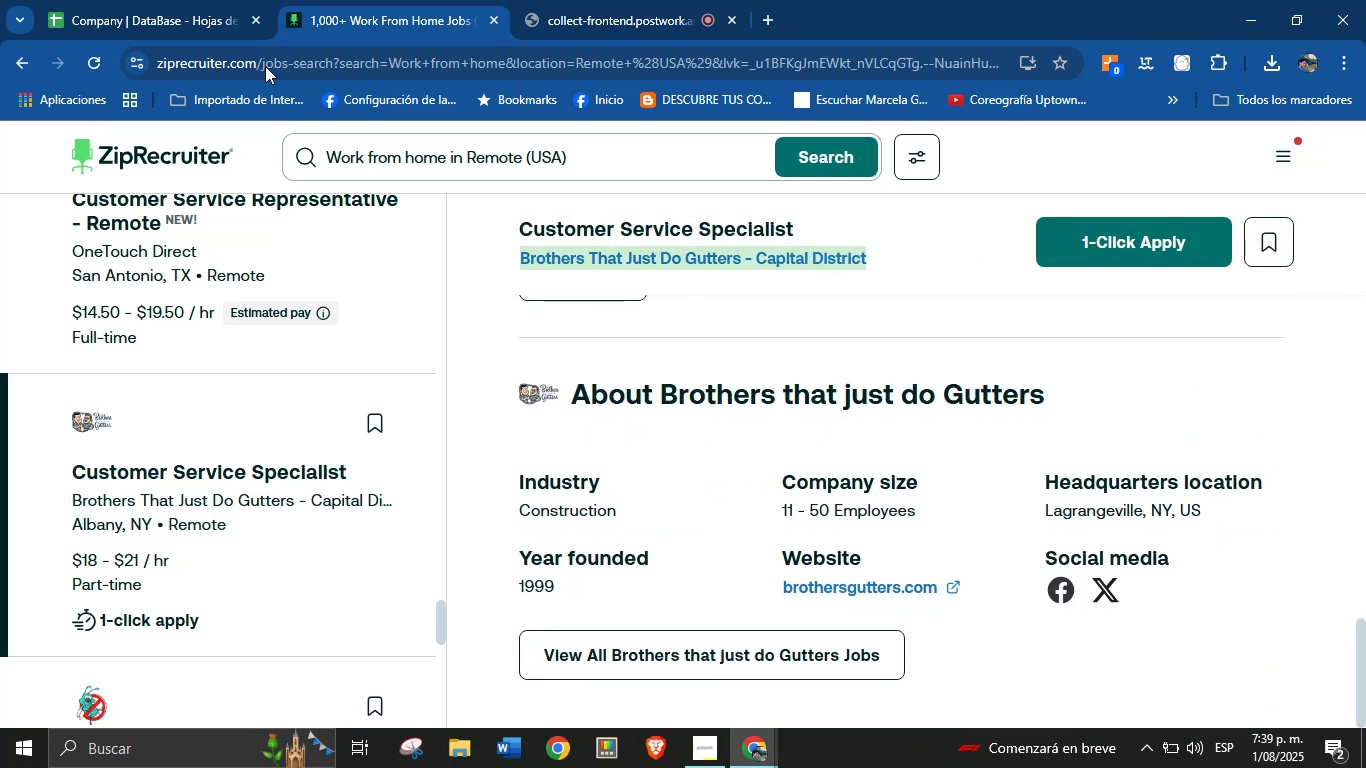 
left_click([181, 0])
 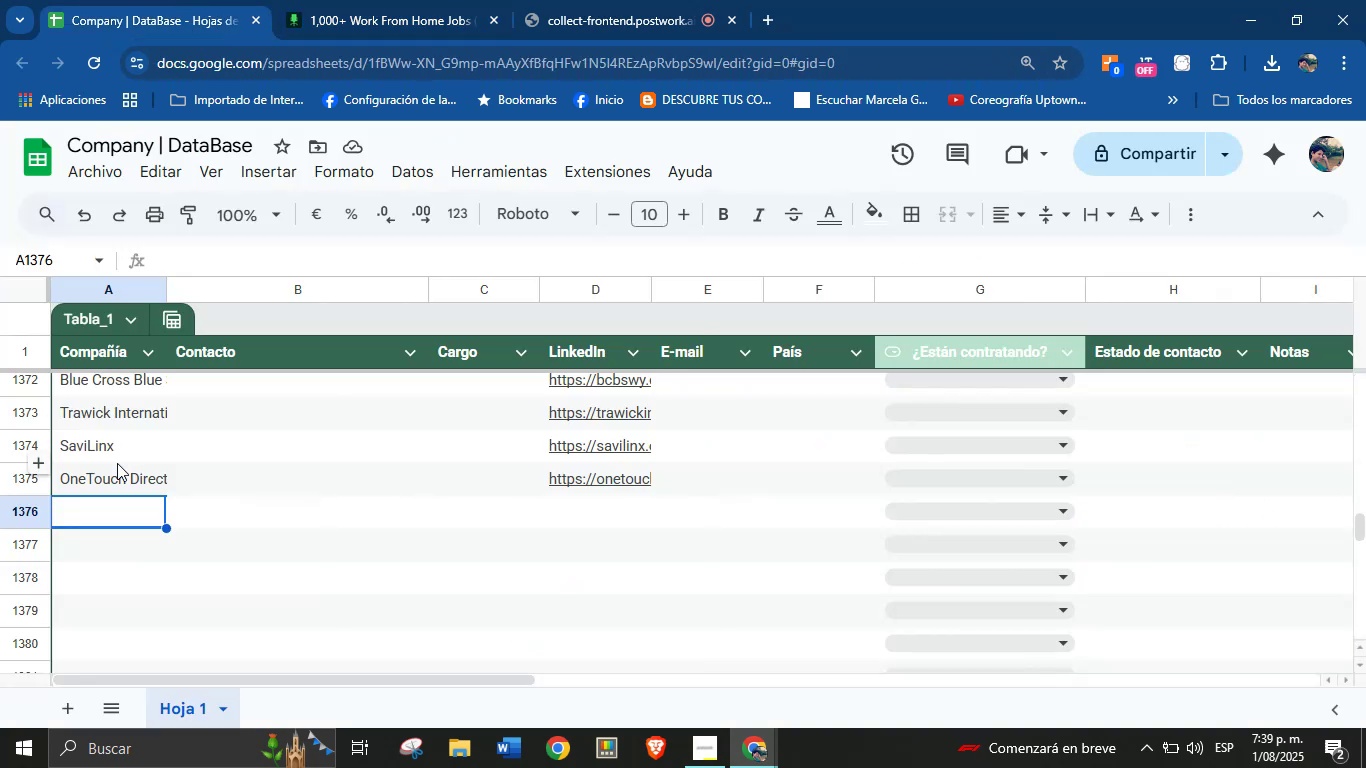 
left_click([112, 502])
 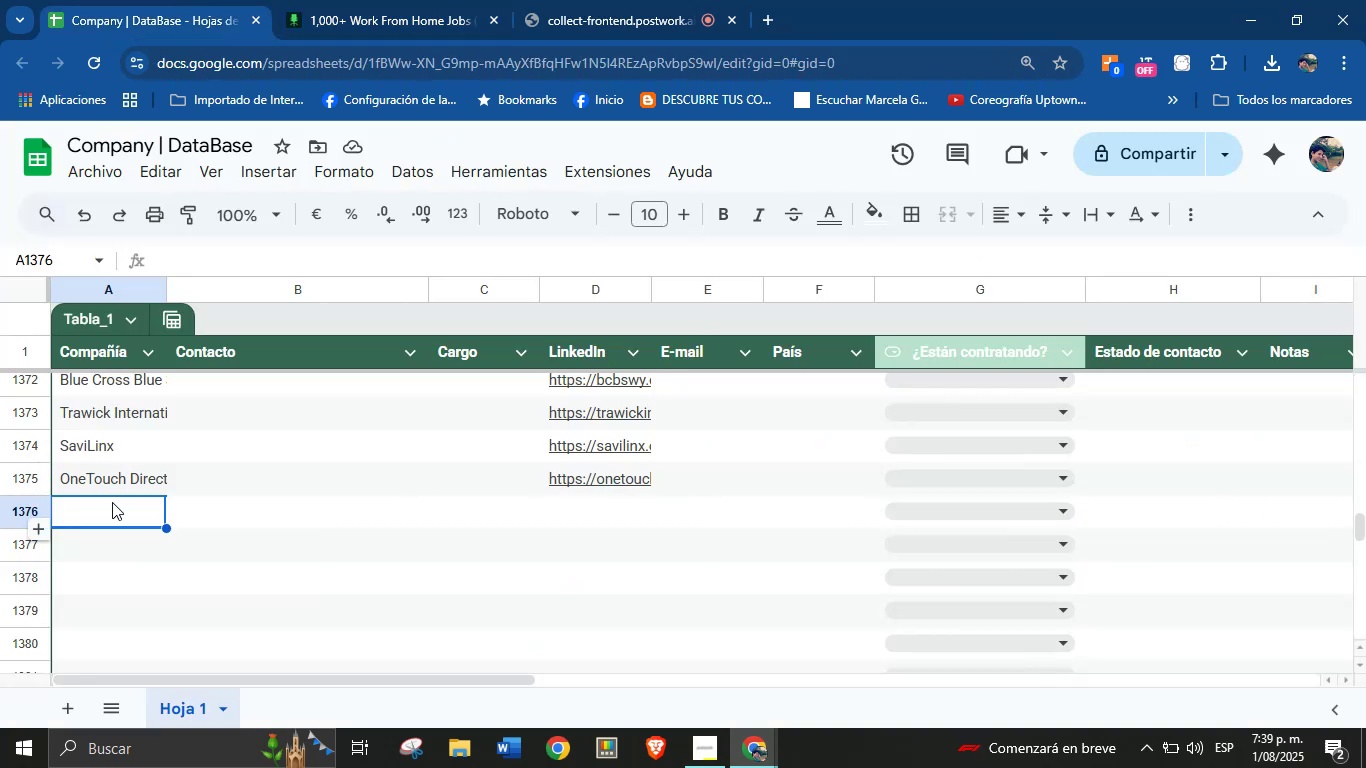 
key(Control+V)
 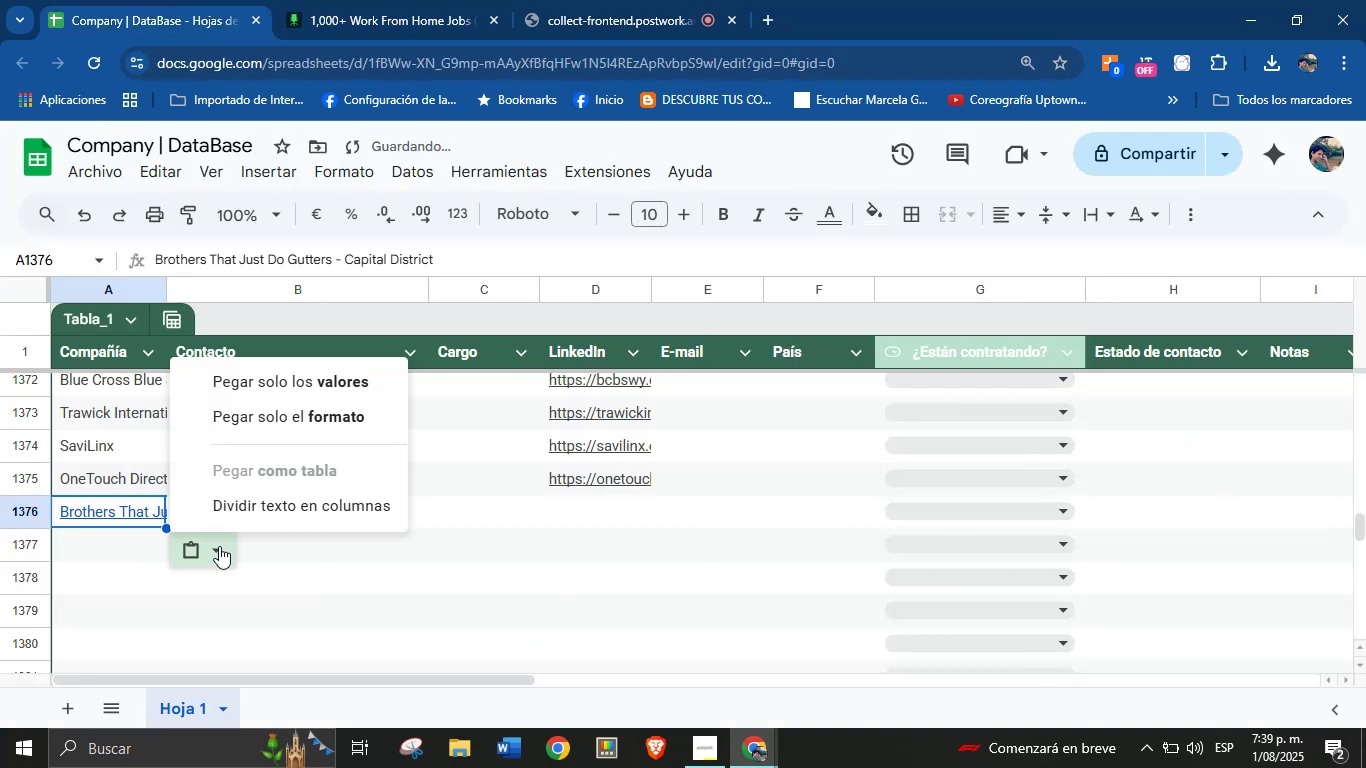 
left_click([305, 389])
 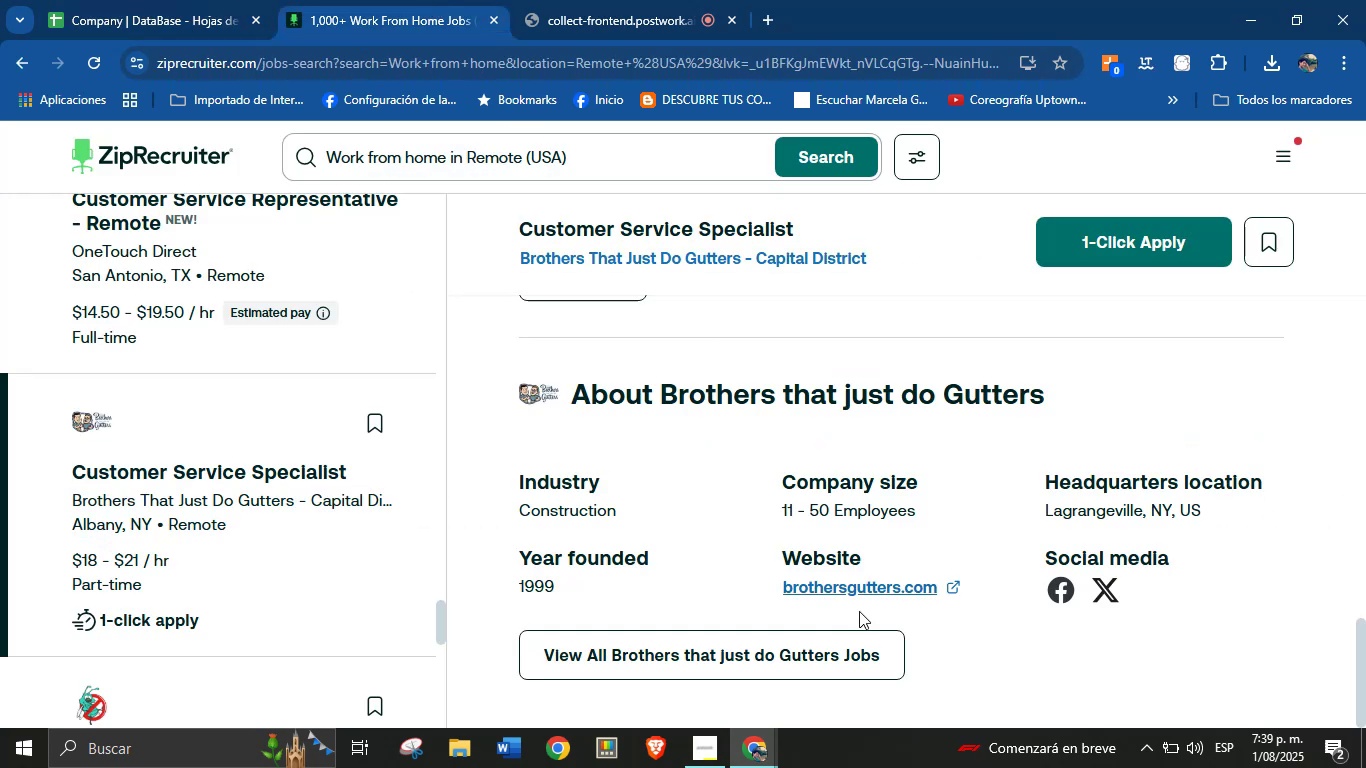 
right_click([844, 584])
 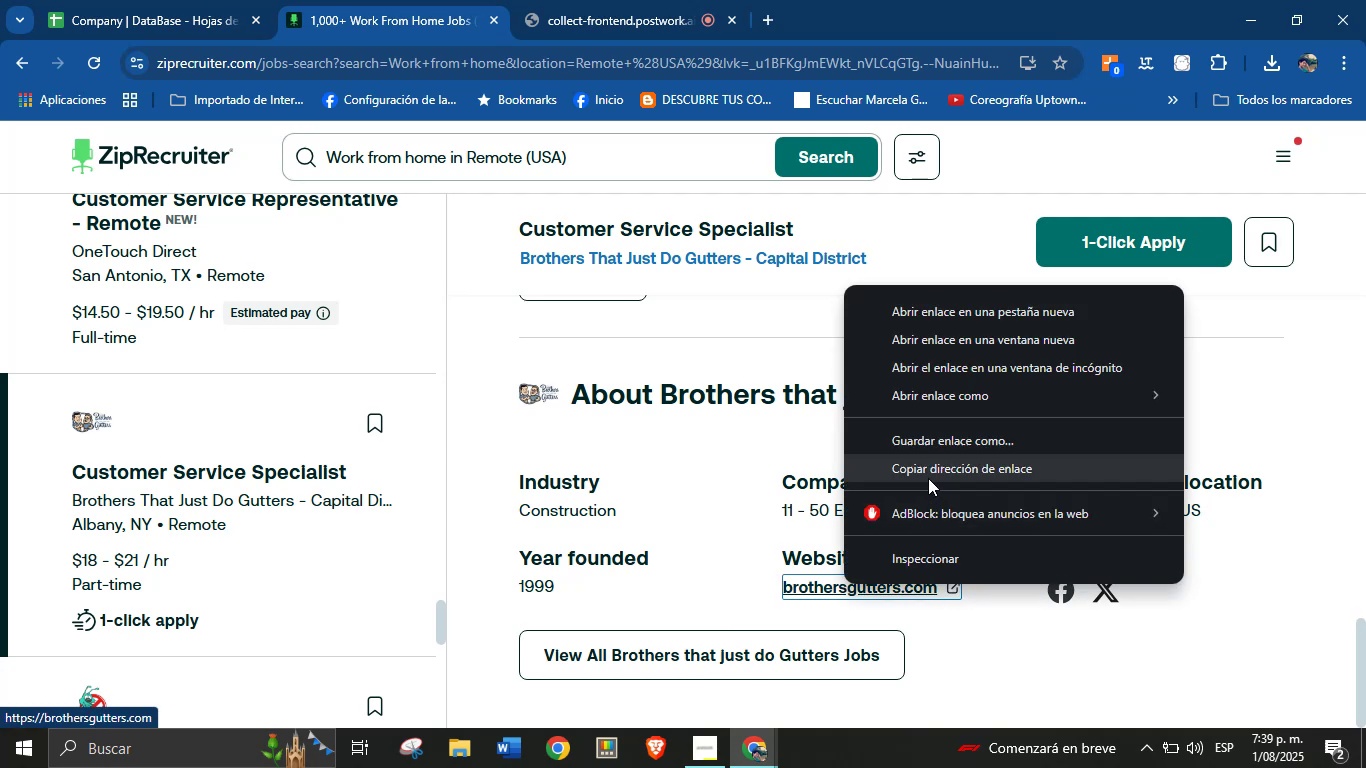 
left_click([928, 478])
 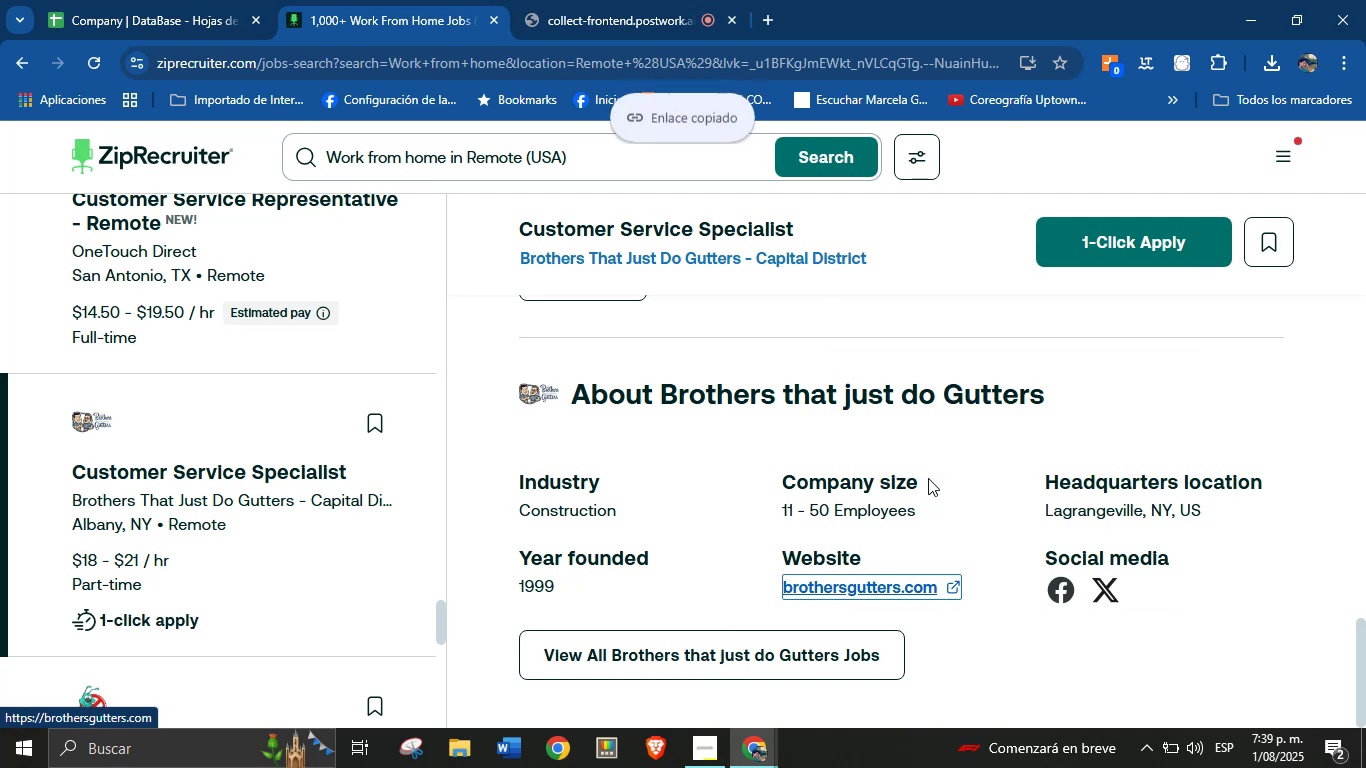 
scroll: coordinate [404, 493], scroll_direction: down, amount: 3.0
 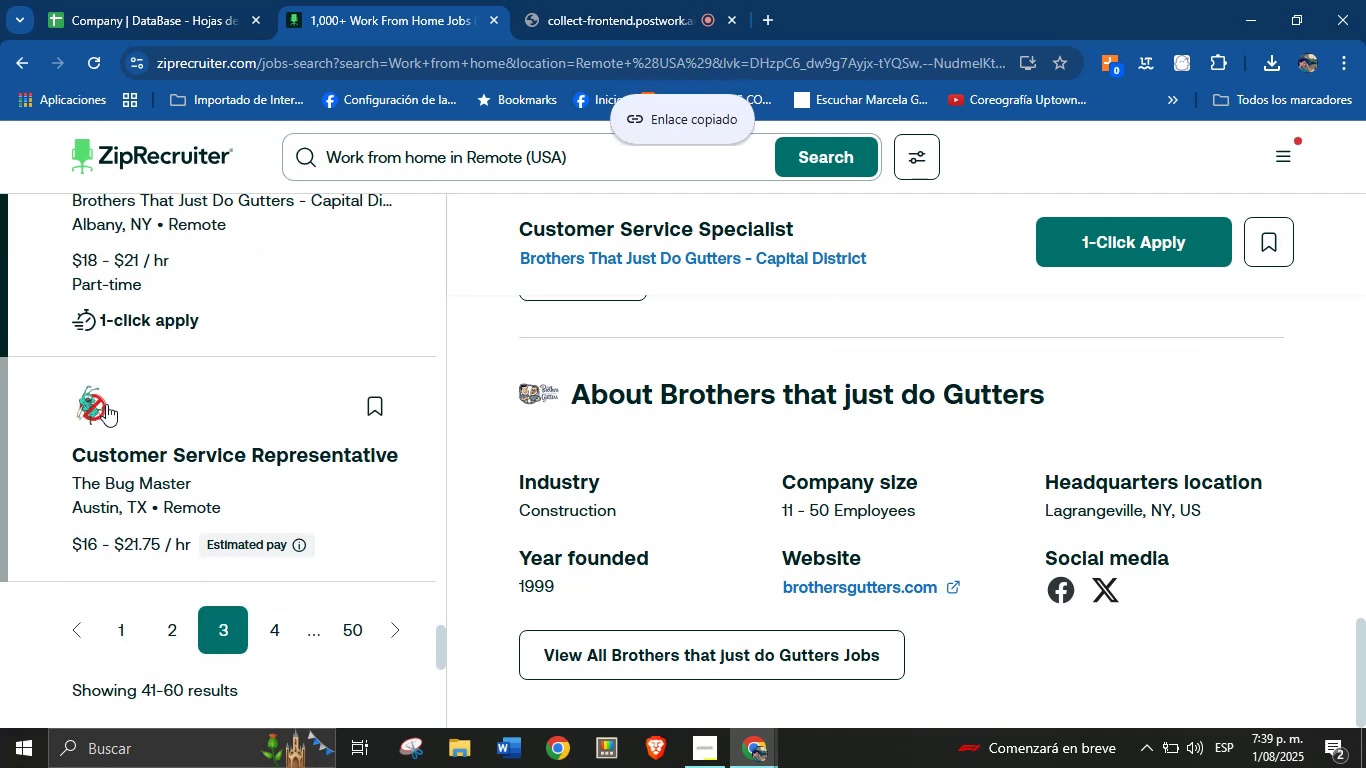 
left_click([170, 0])
 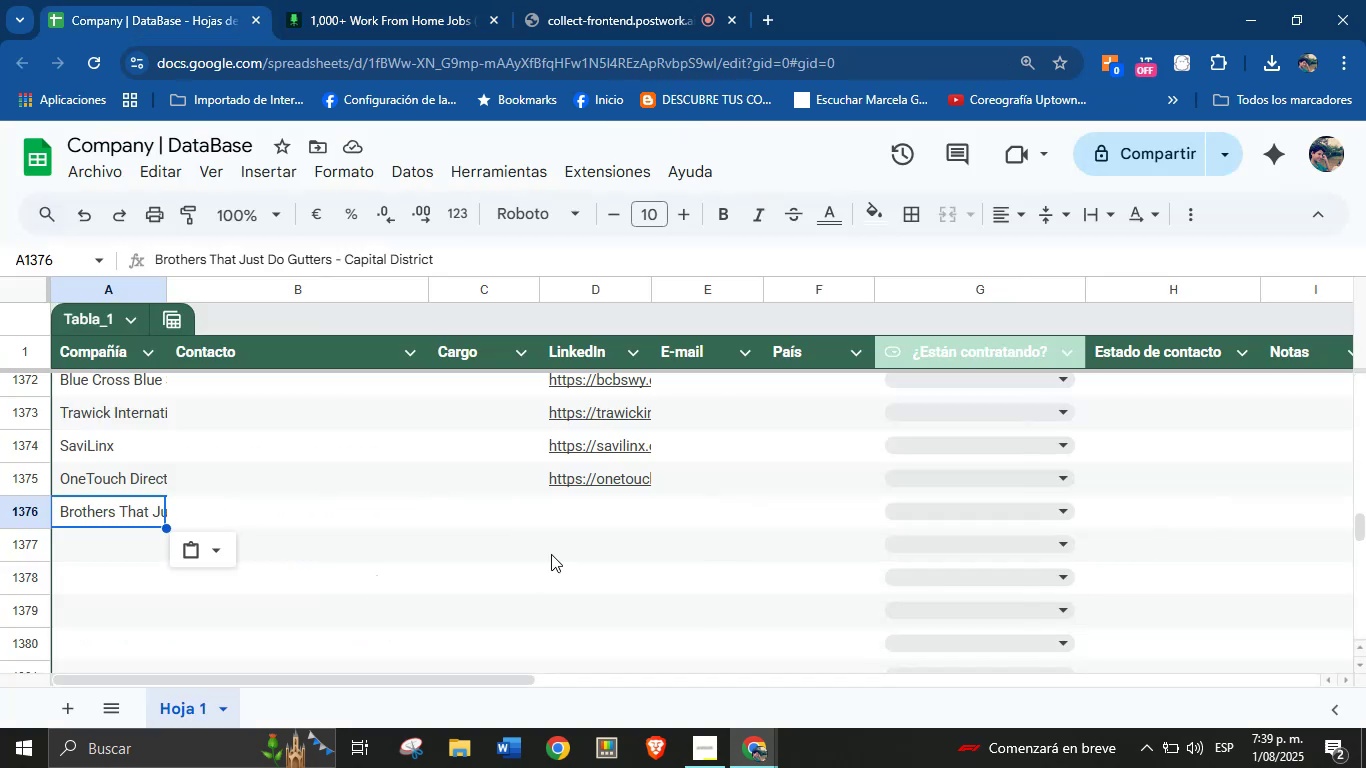 
left_click([569, 509])
 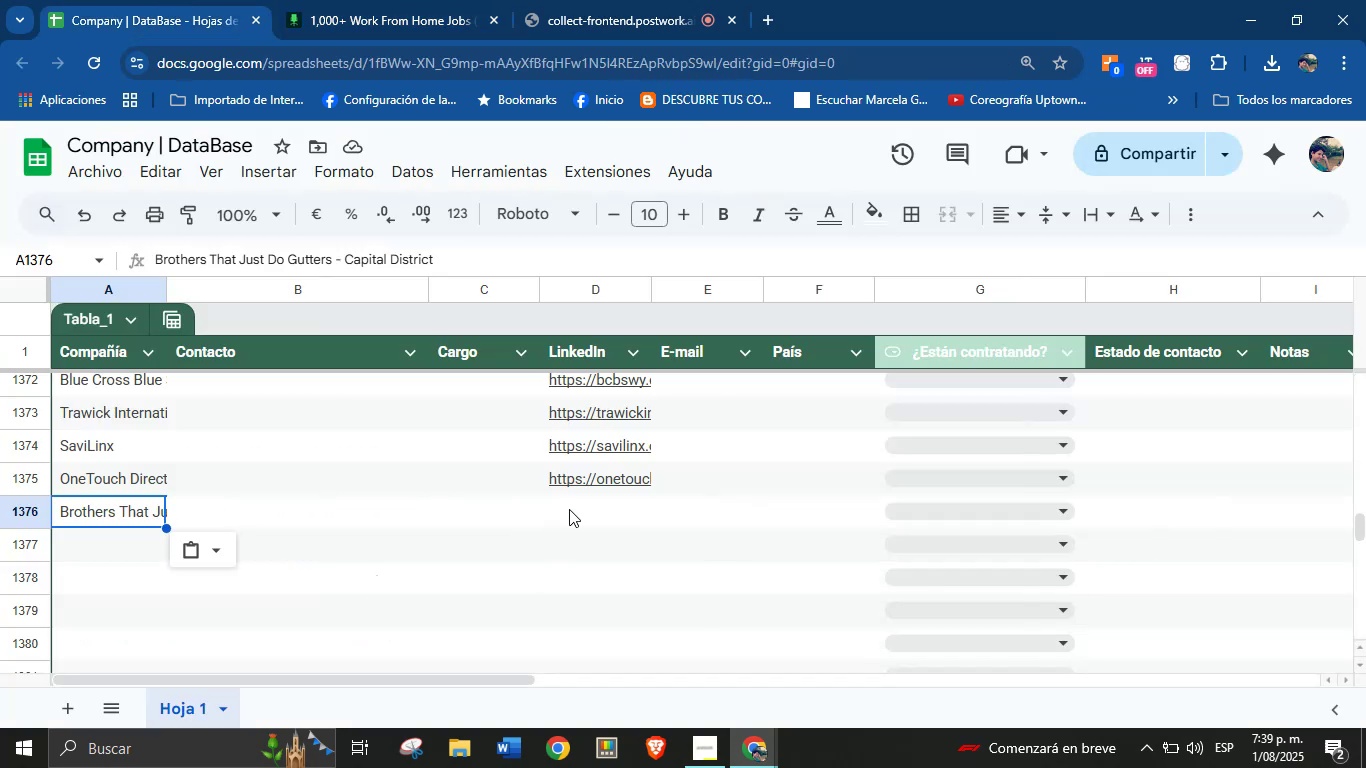 
key(Control+V)
 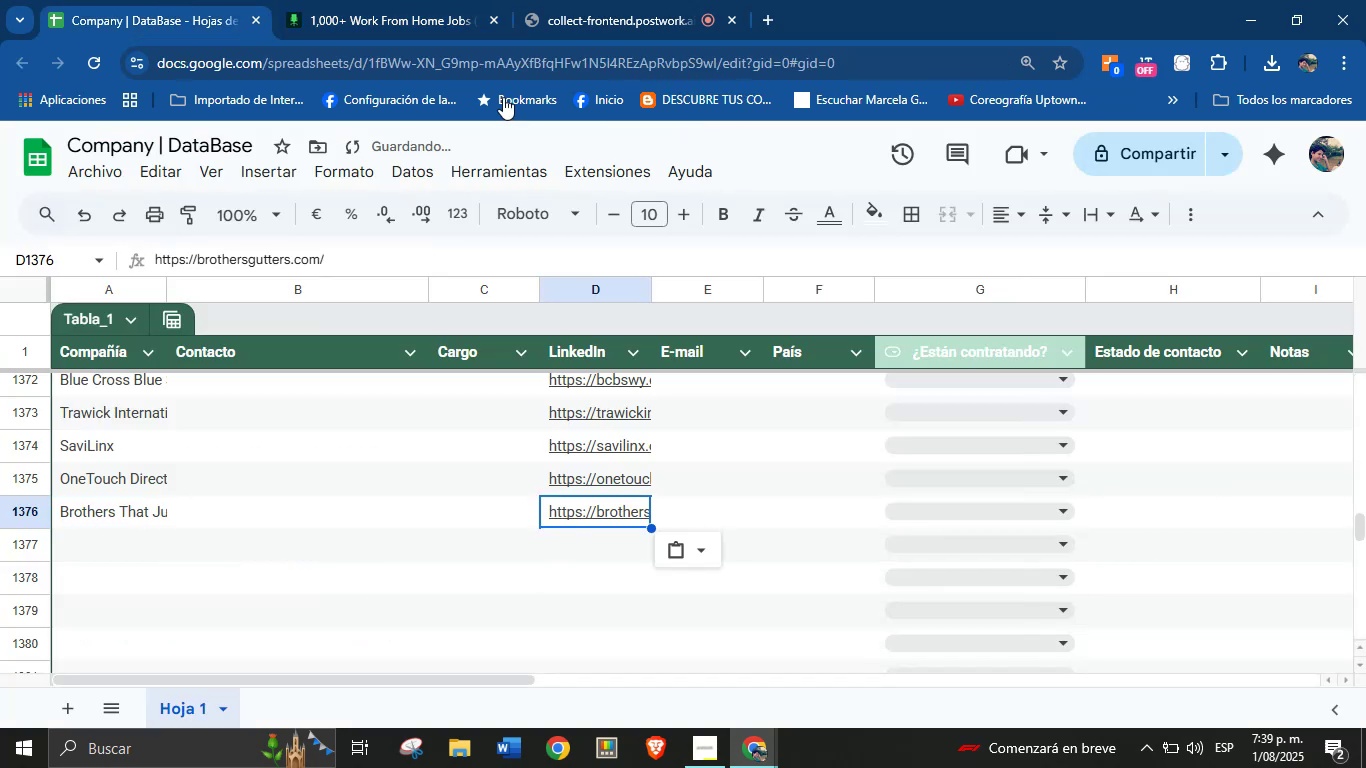 
left_click([458, 0])
 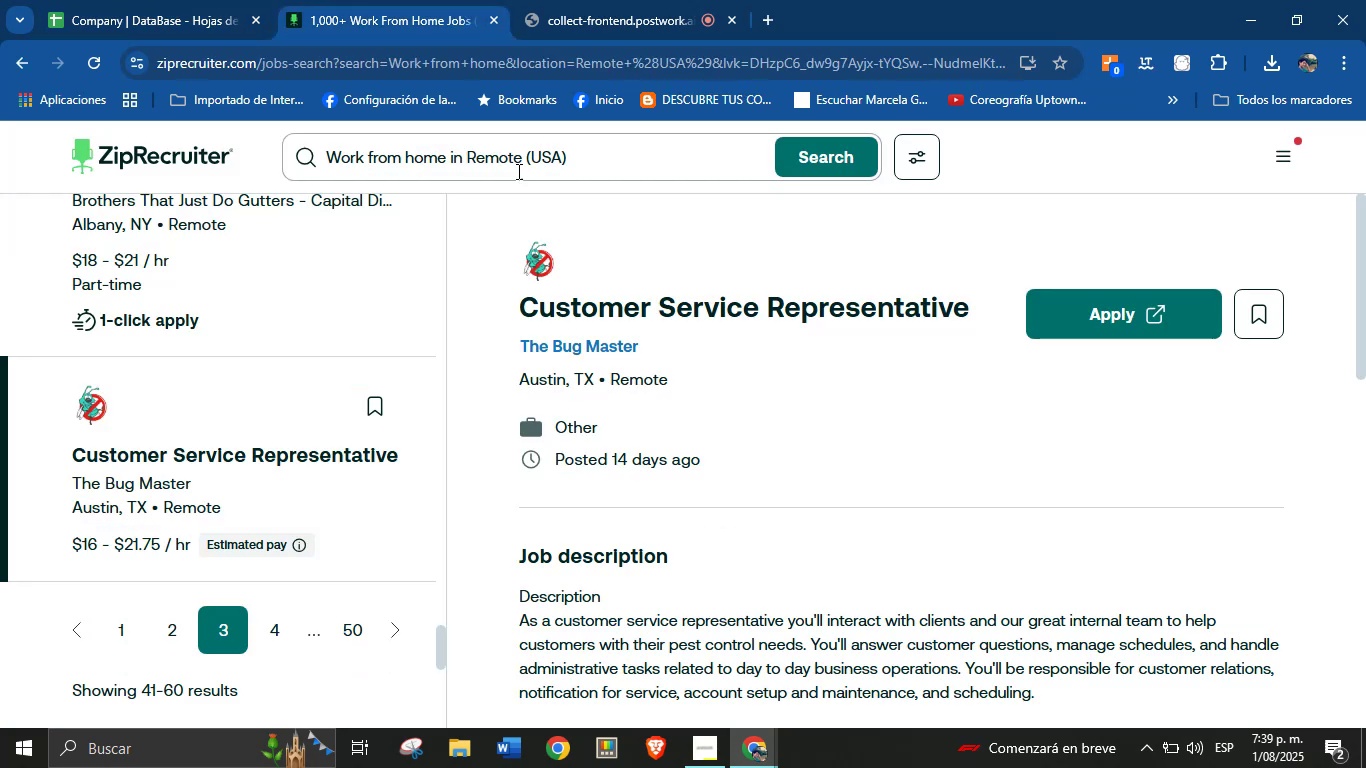 
scroll: coordinate [737, 612], scroll_direction: down, amount: 17.0
 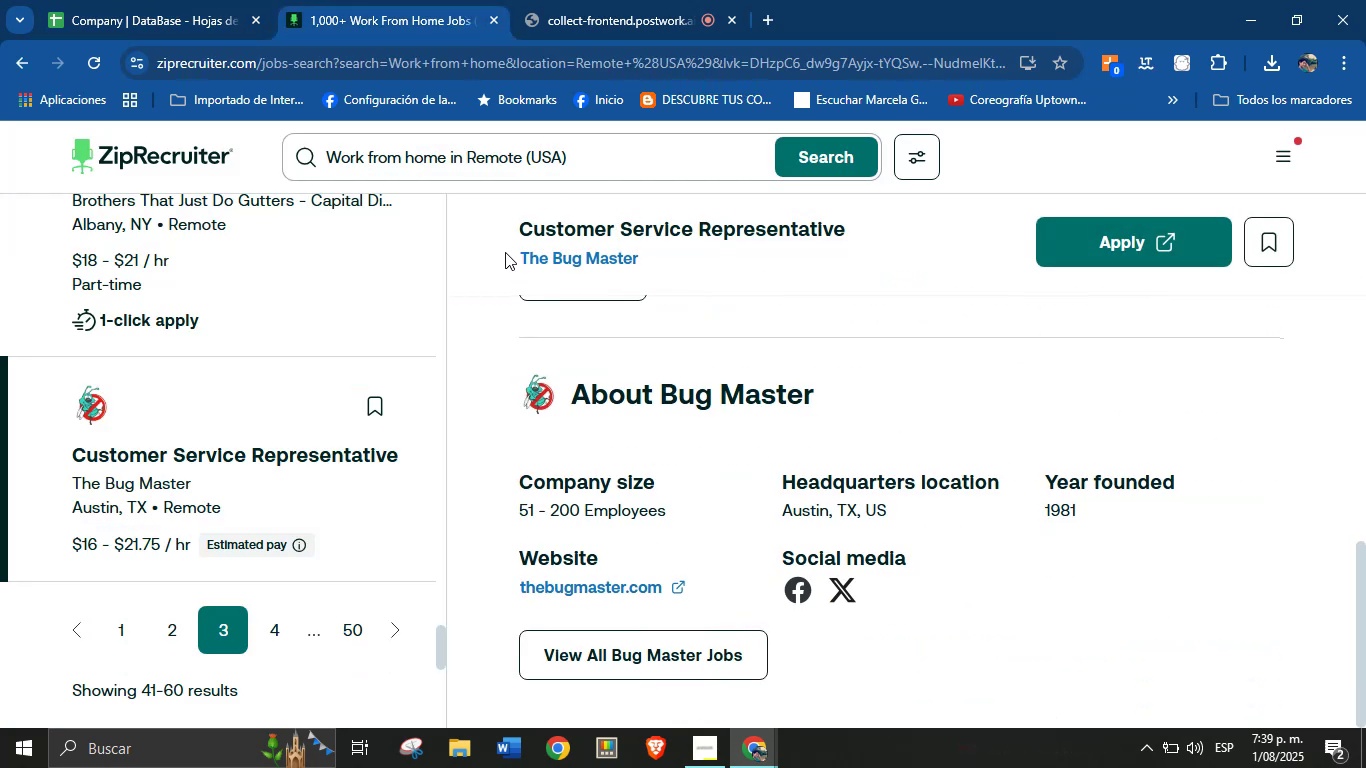 
key(Control+C)
 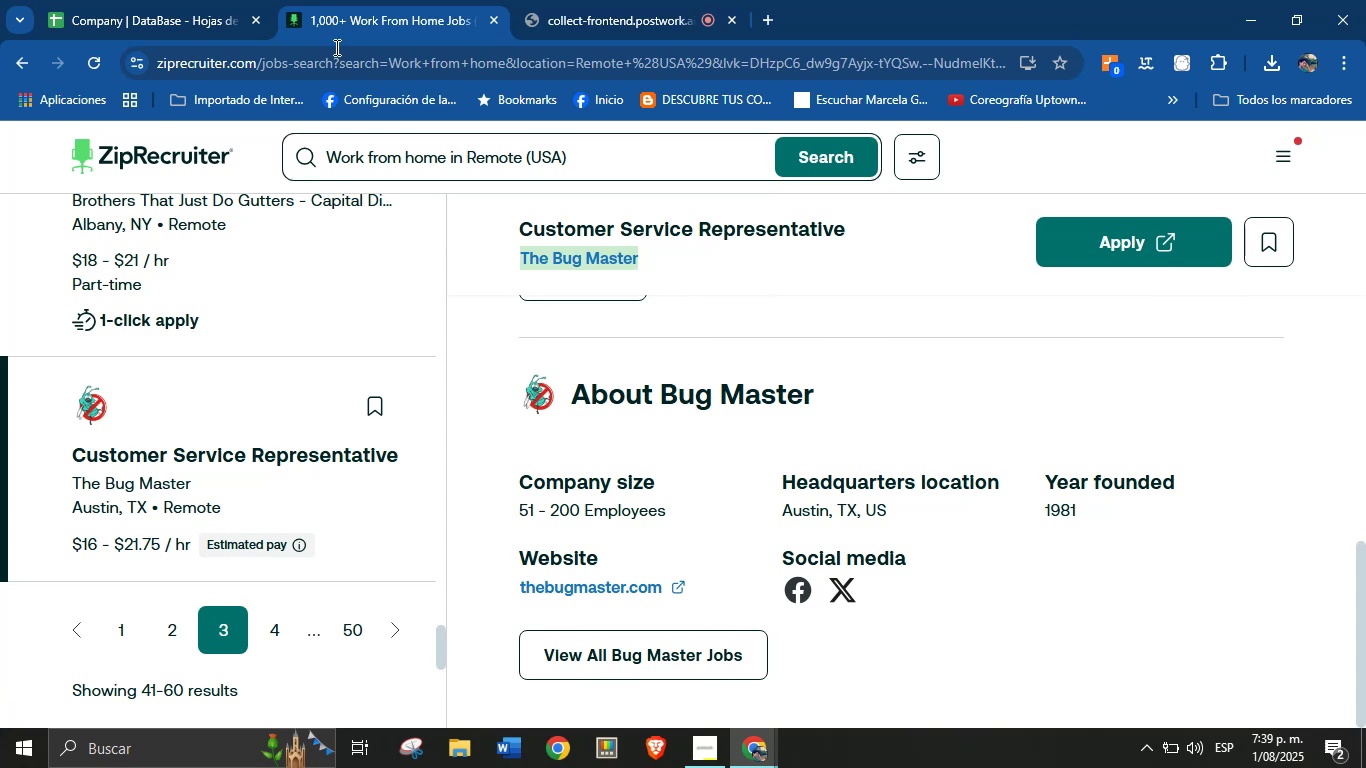 
left_click([224, 0])
 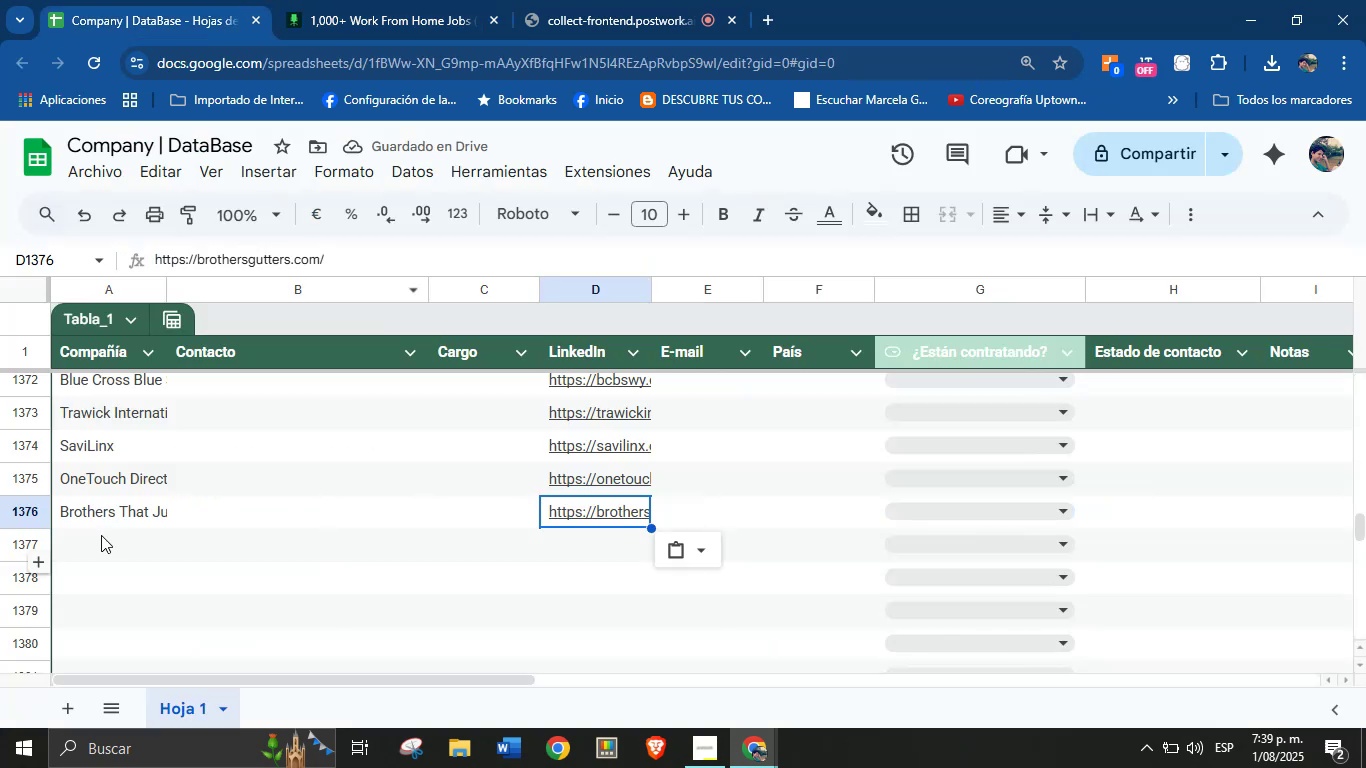 
left_click([101, 535])
 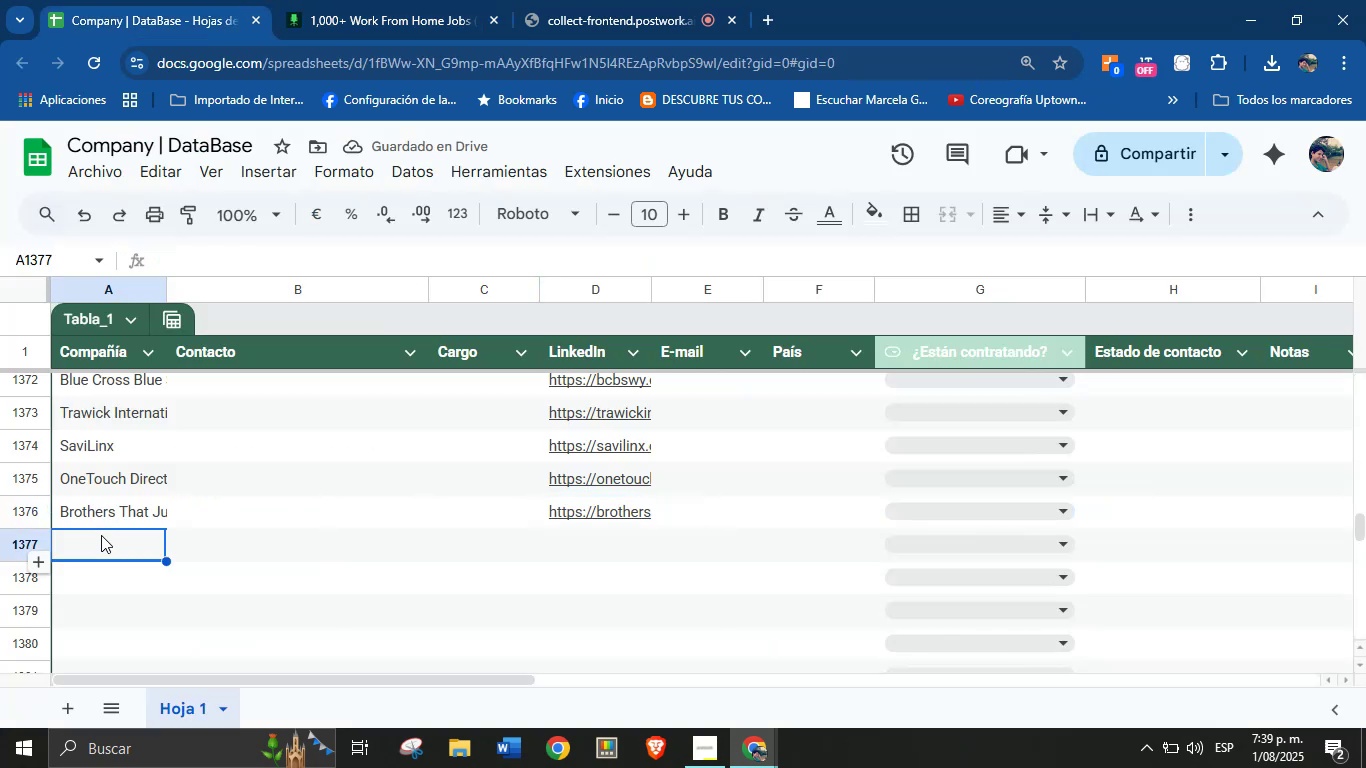 
key(Control+V)
 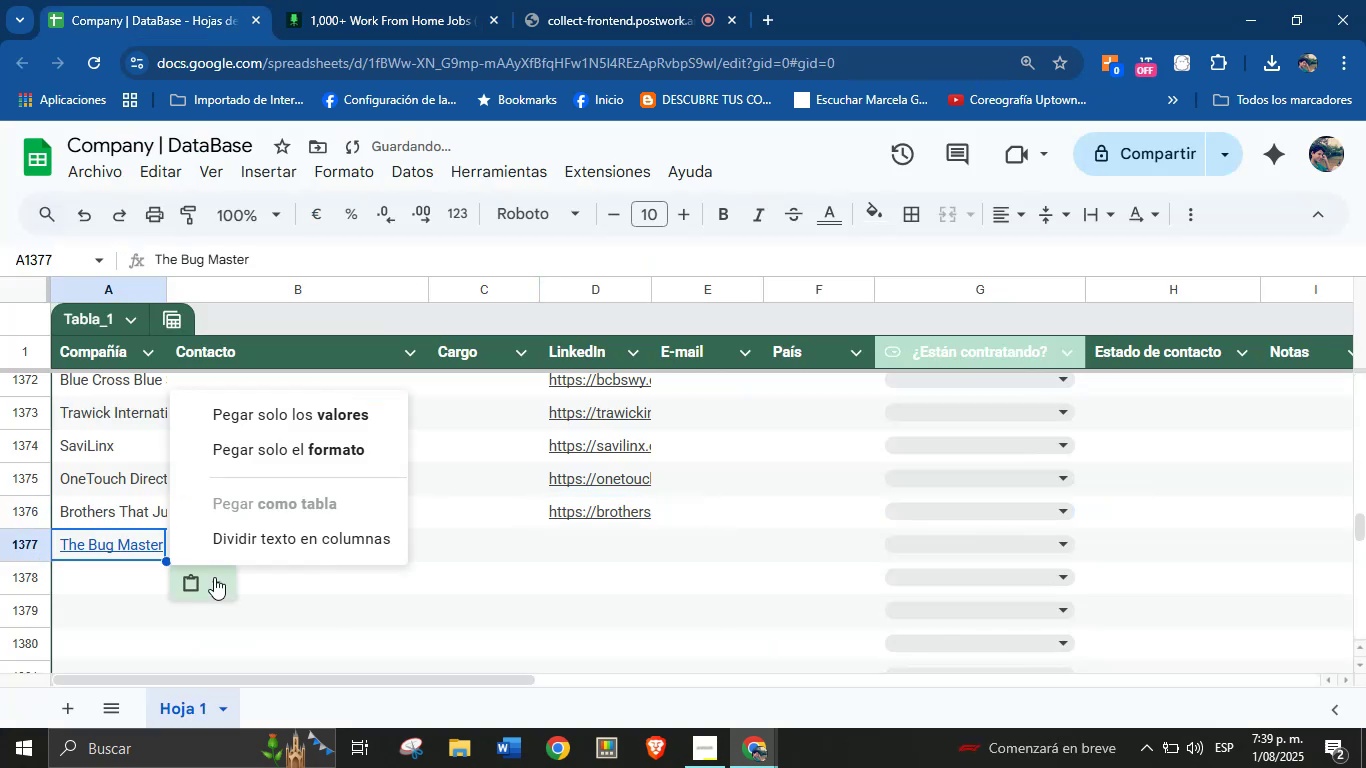 
left_click([331, 421])
 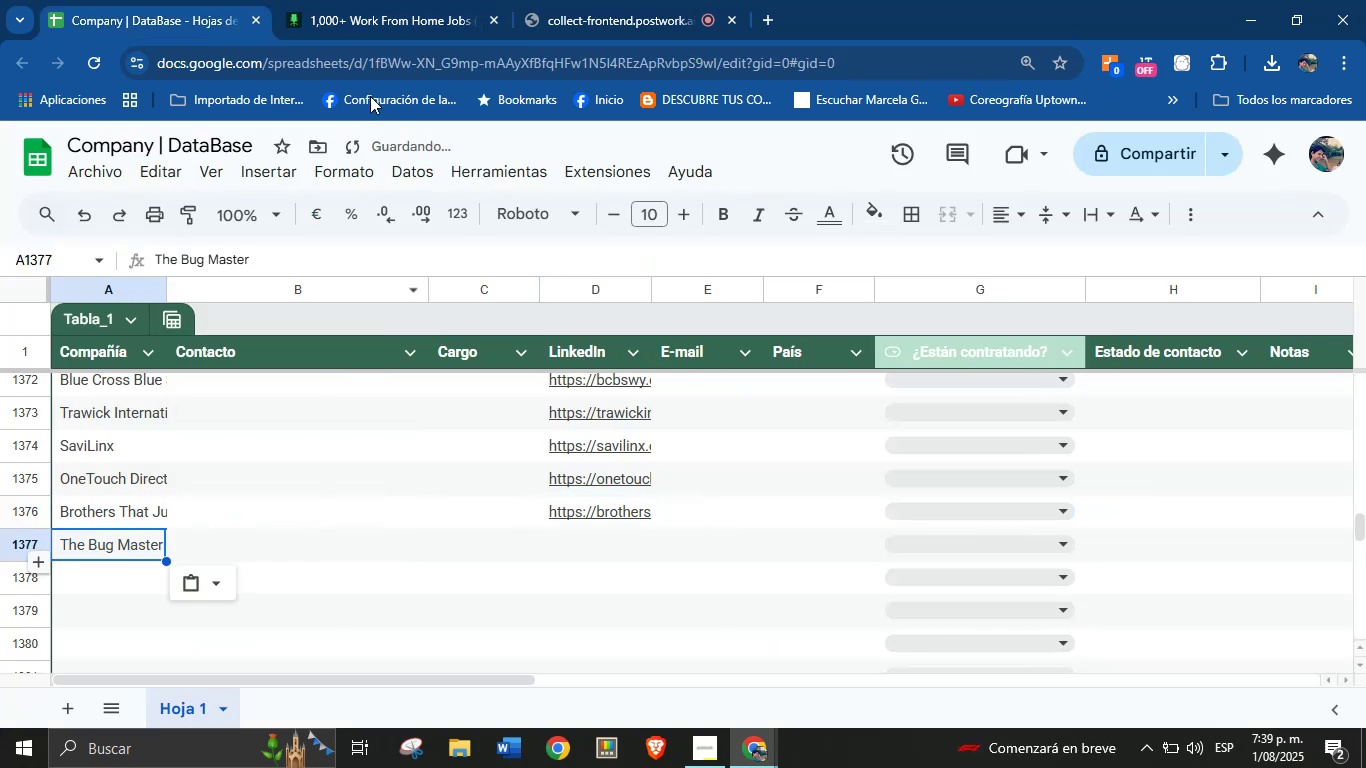 
left_click([366, 11])
 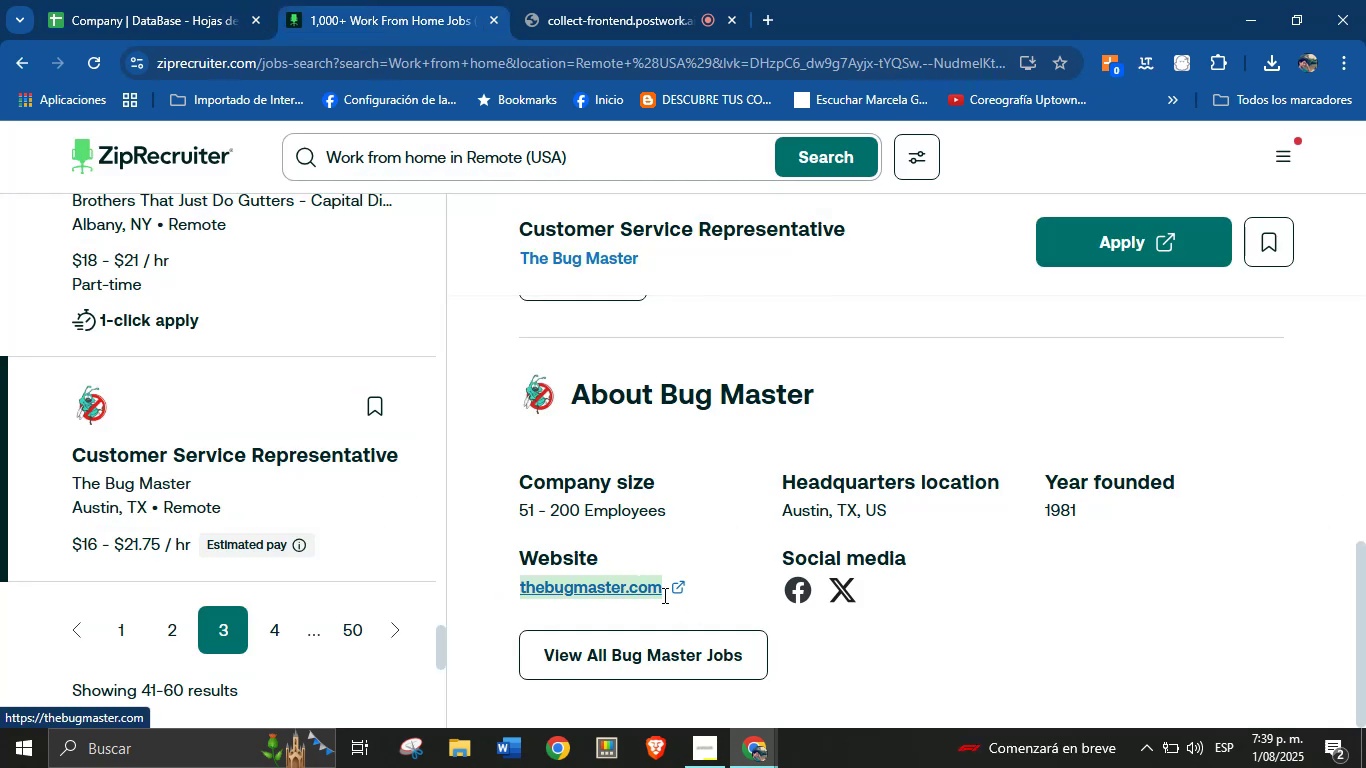 
right_click([620, 583])
 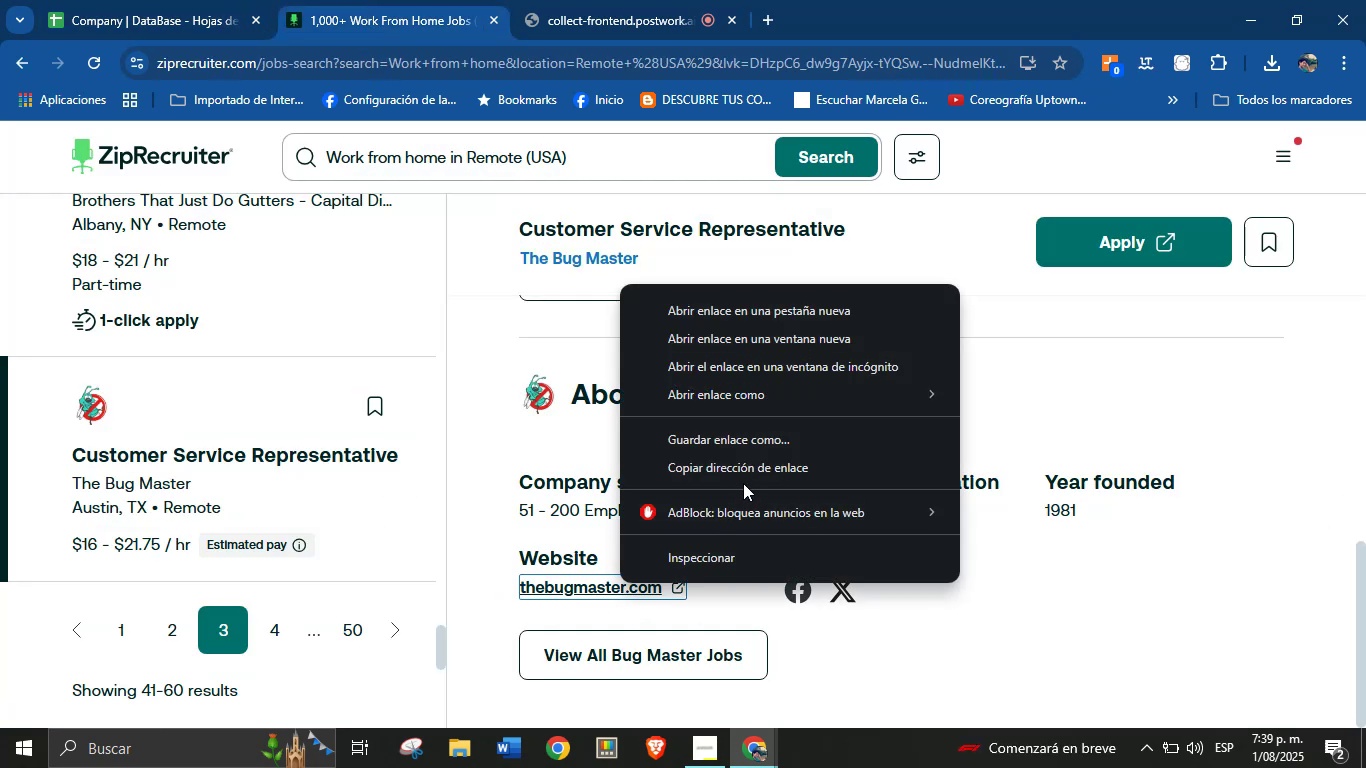 
left_click([743, 477])
 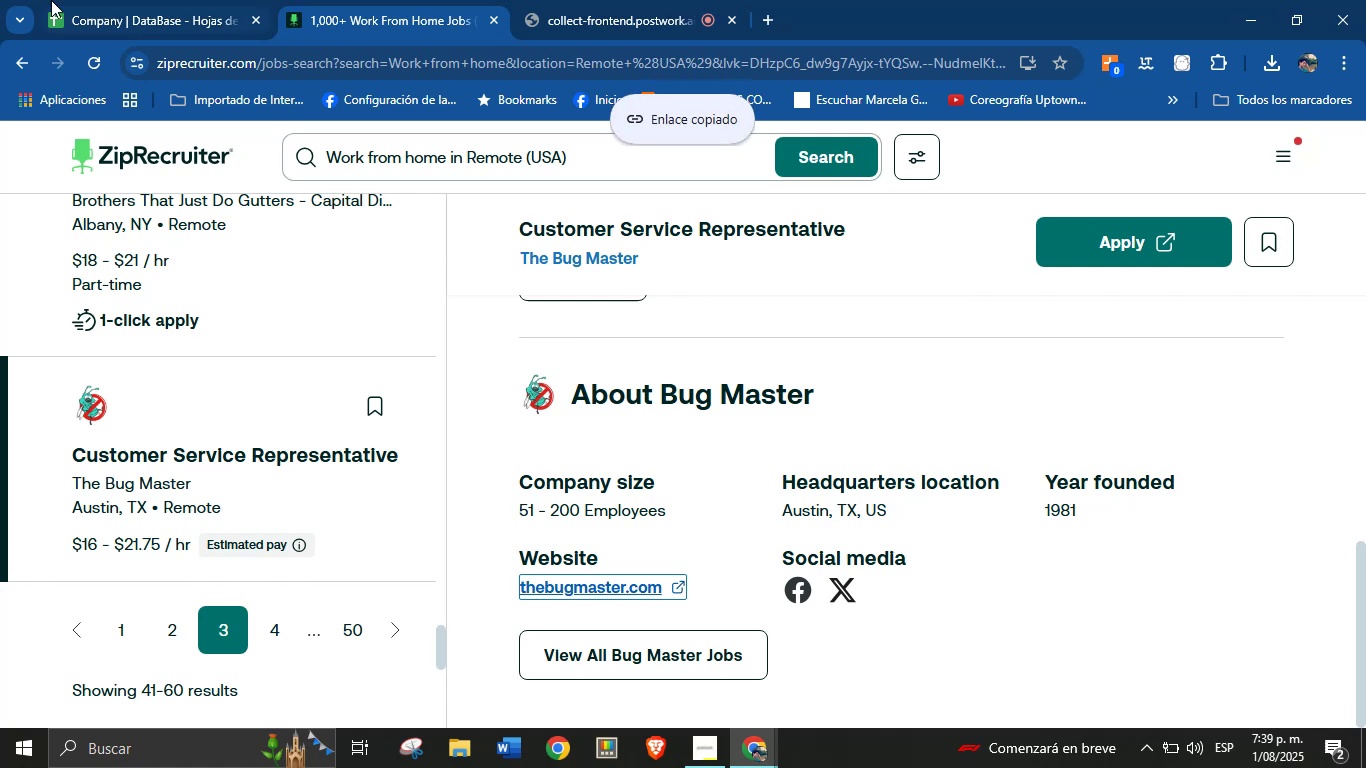 
left_click([105, 0])
 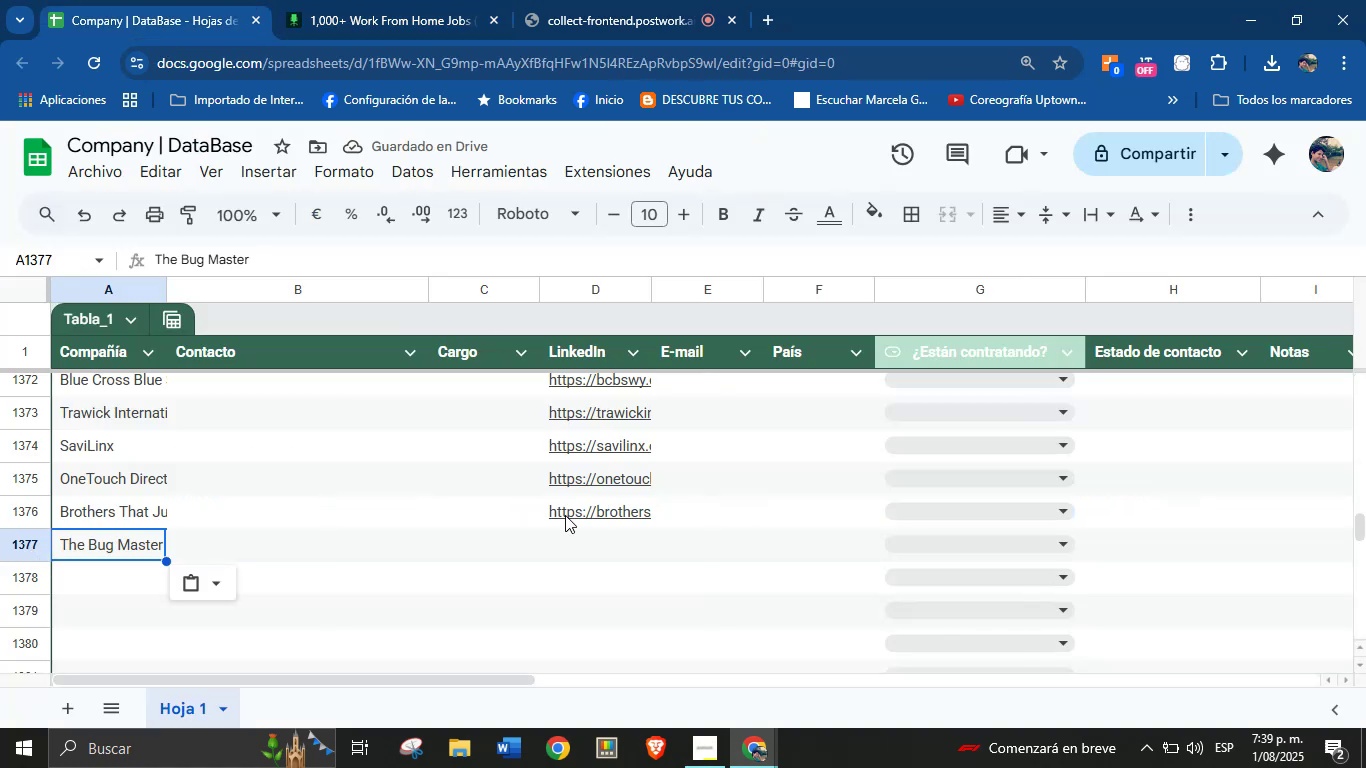 
left_click([568, 544])
 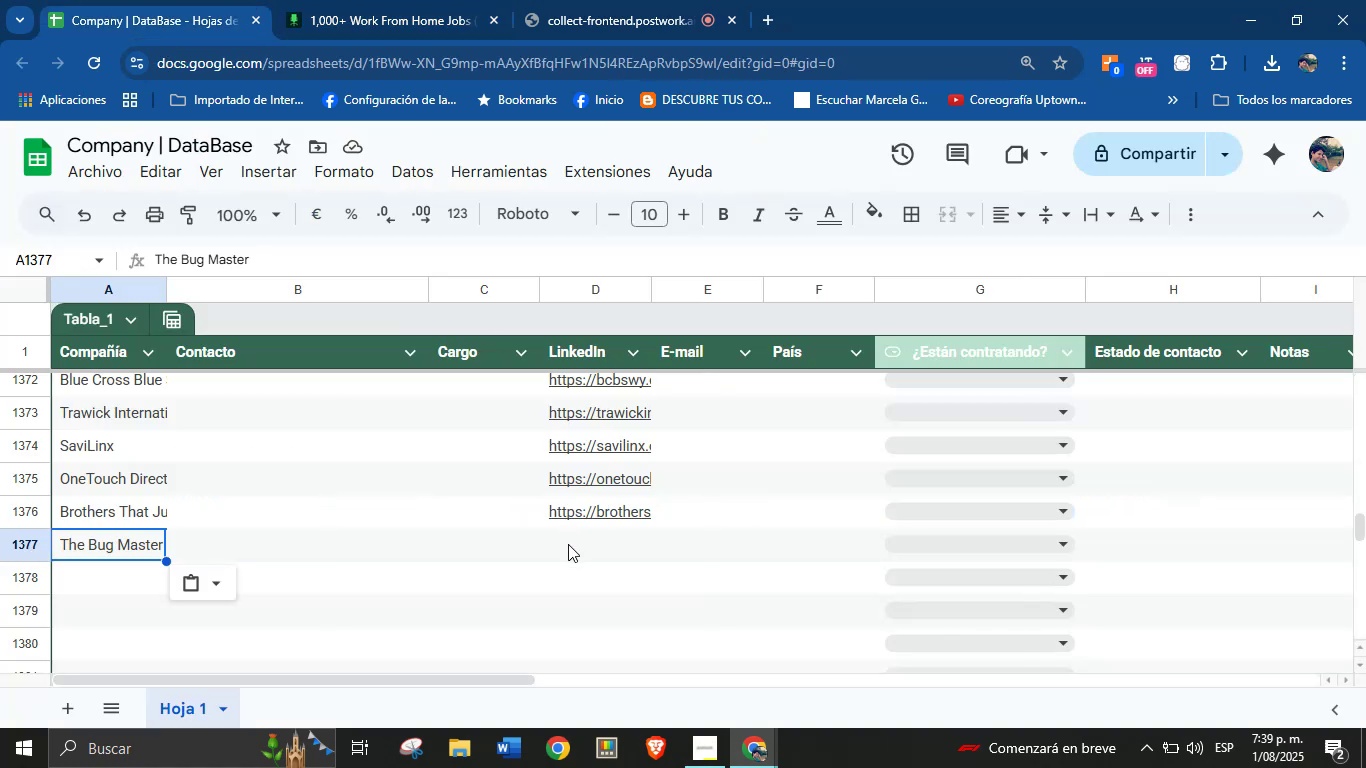 
key(Control+V)
 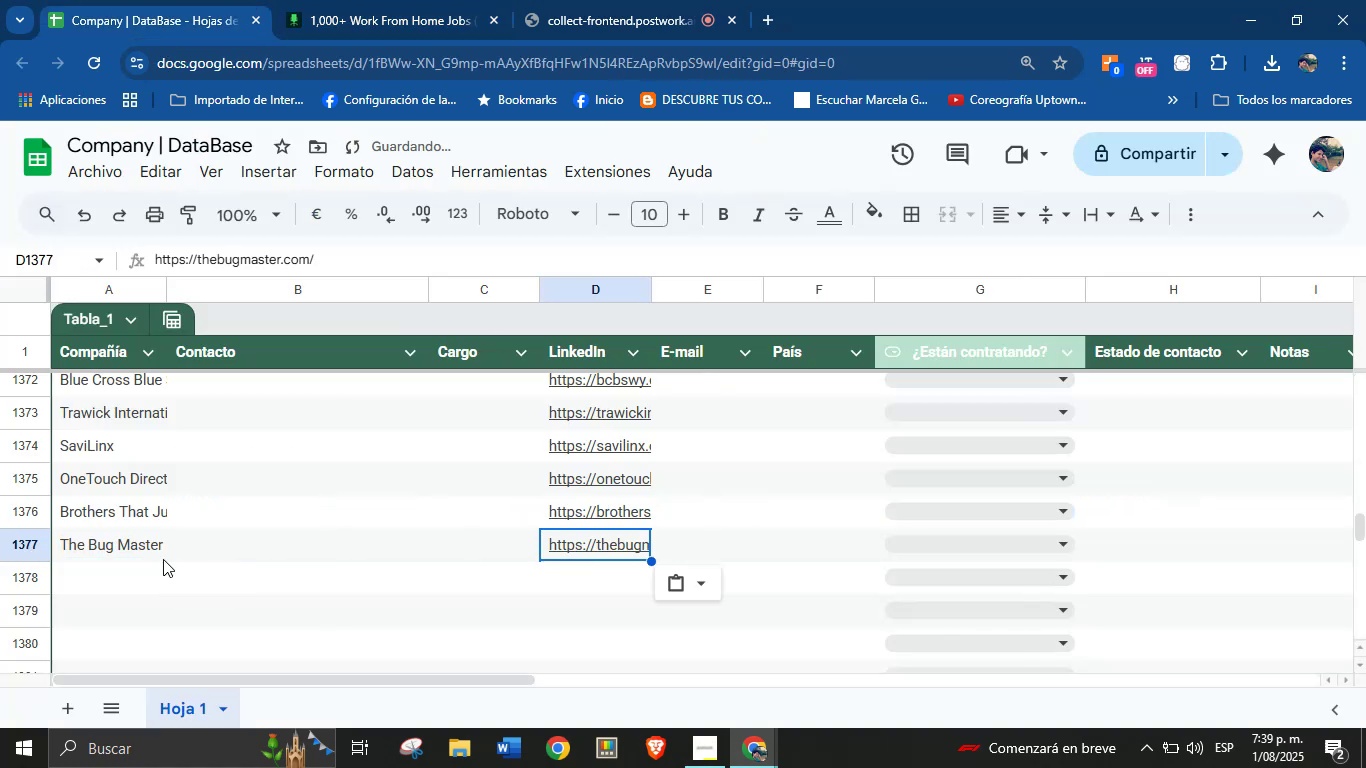 
left_click([118, 579])
 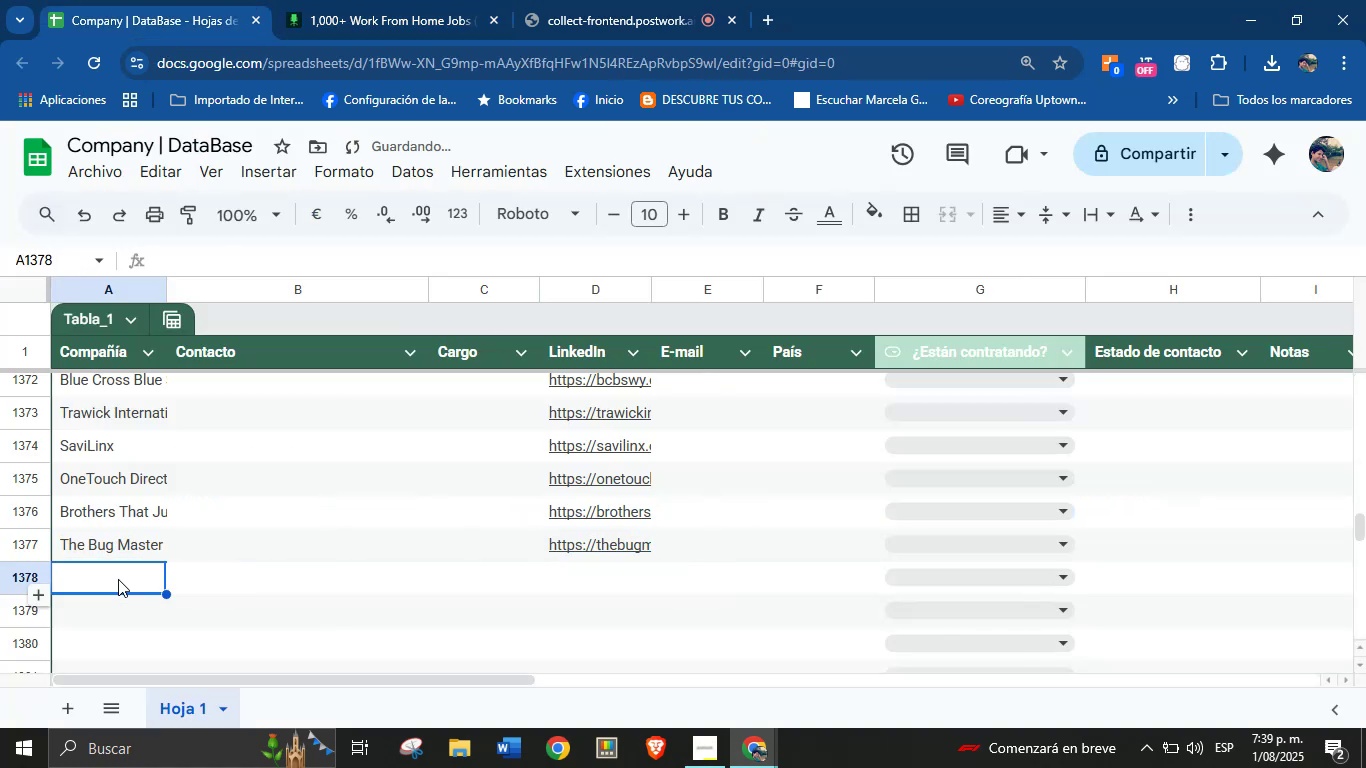 
scroll: coordinate [118, 579], scroll_direction: down, amount: 1.0
 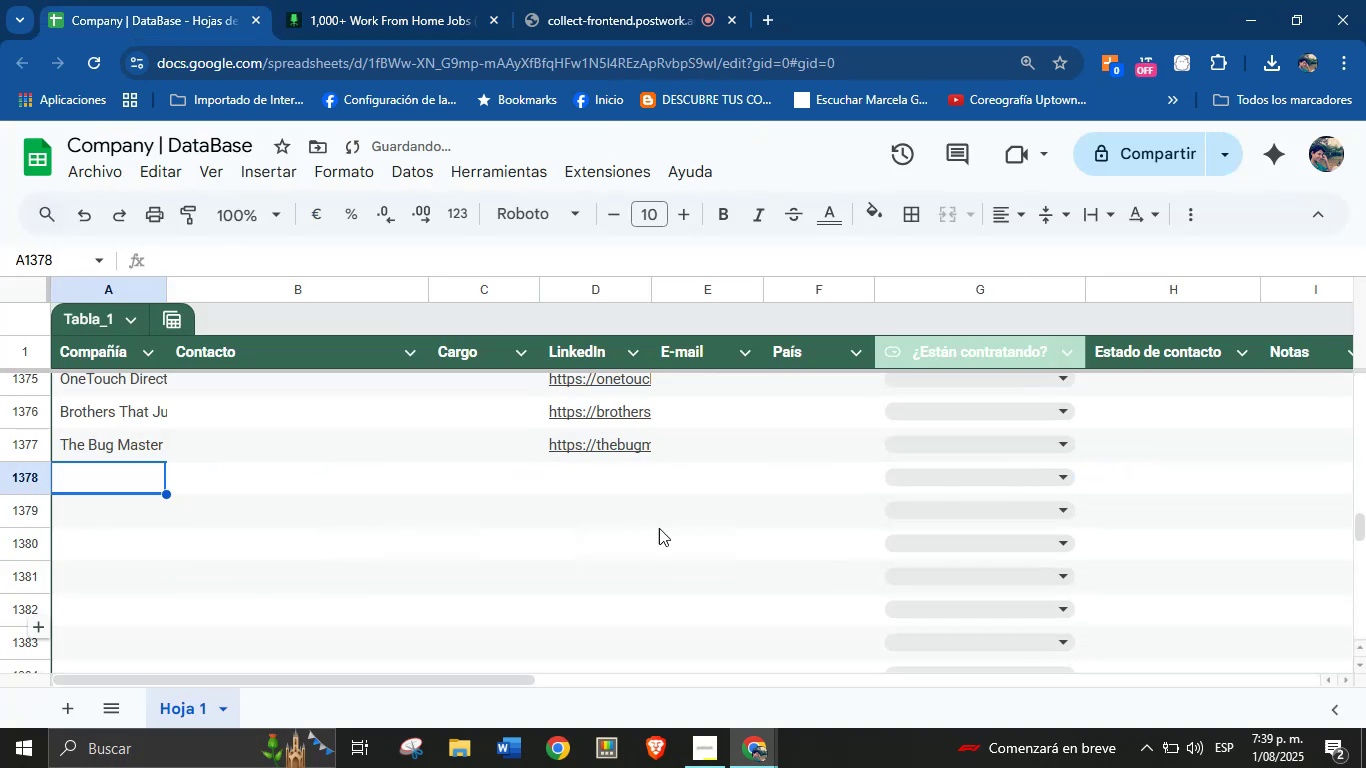 
left_click([403, 0])
 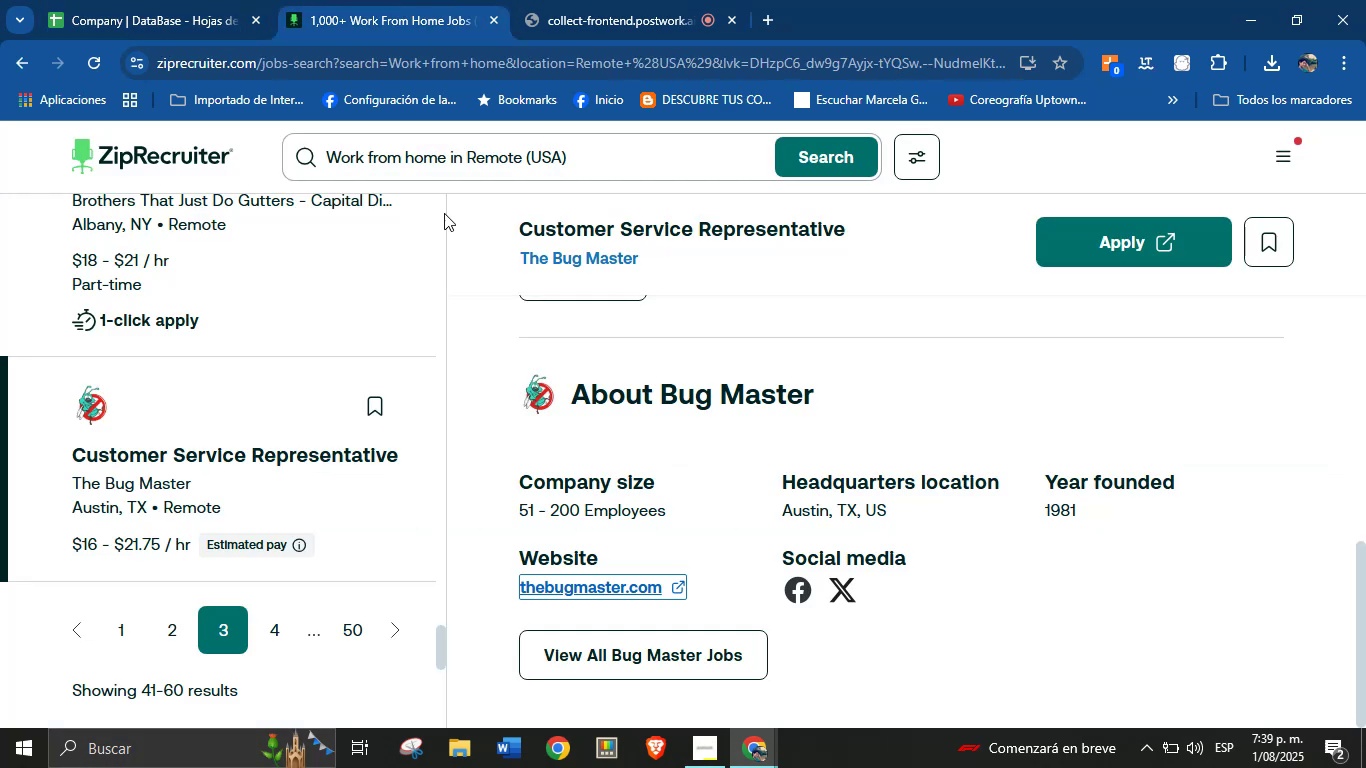 
scroll: coordinate [389, 484], scroll_direction: down, amount: 1.0
 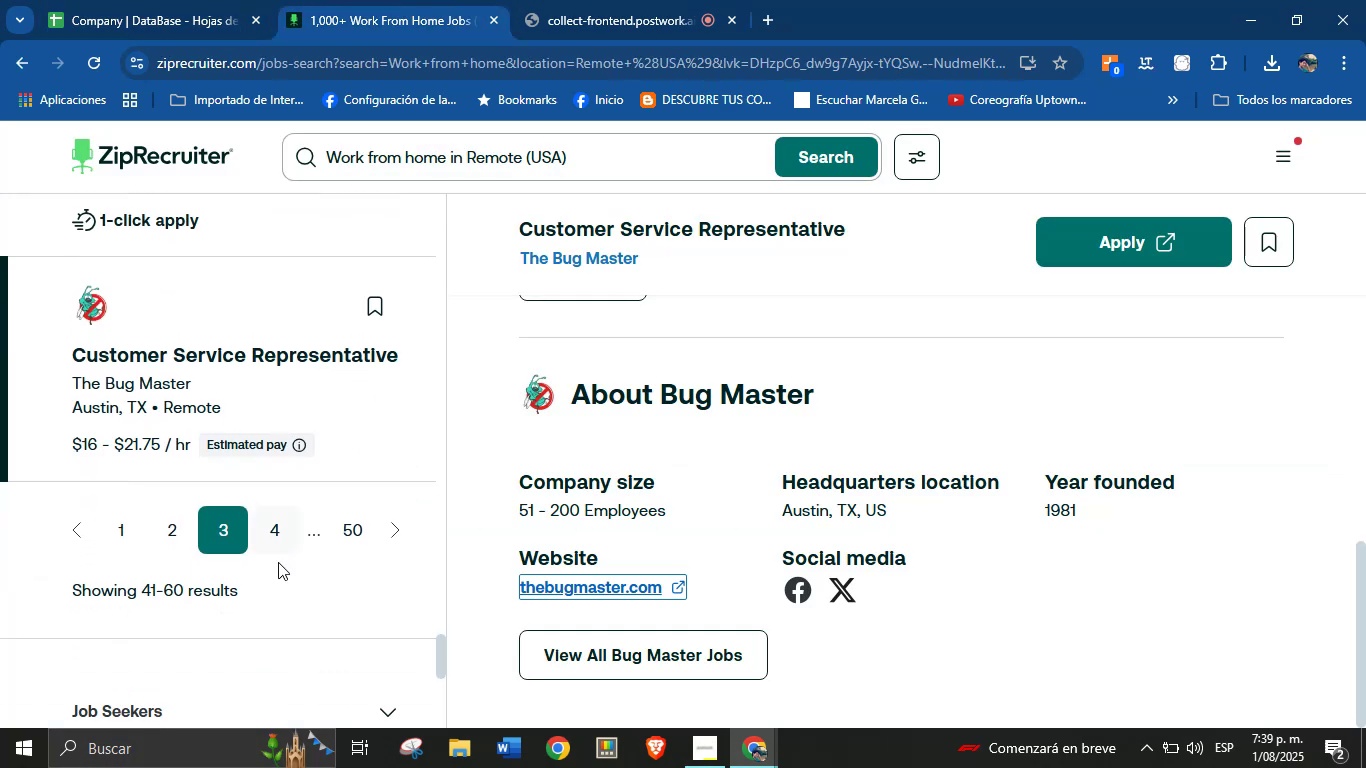 
left_click([277, 540])
 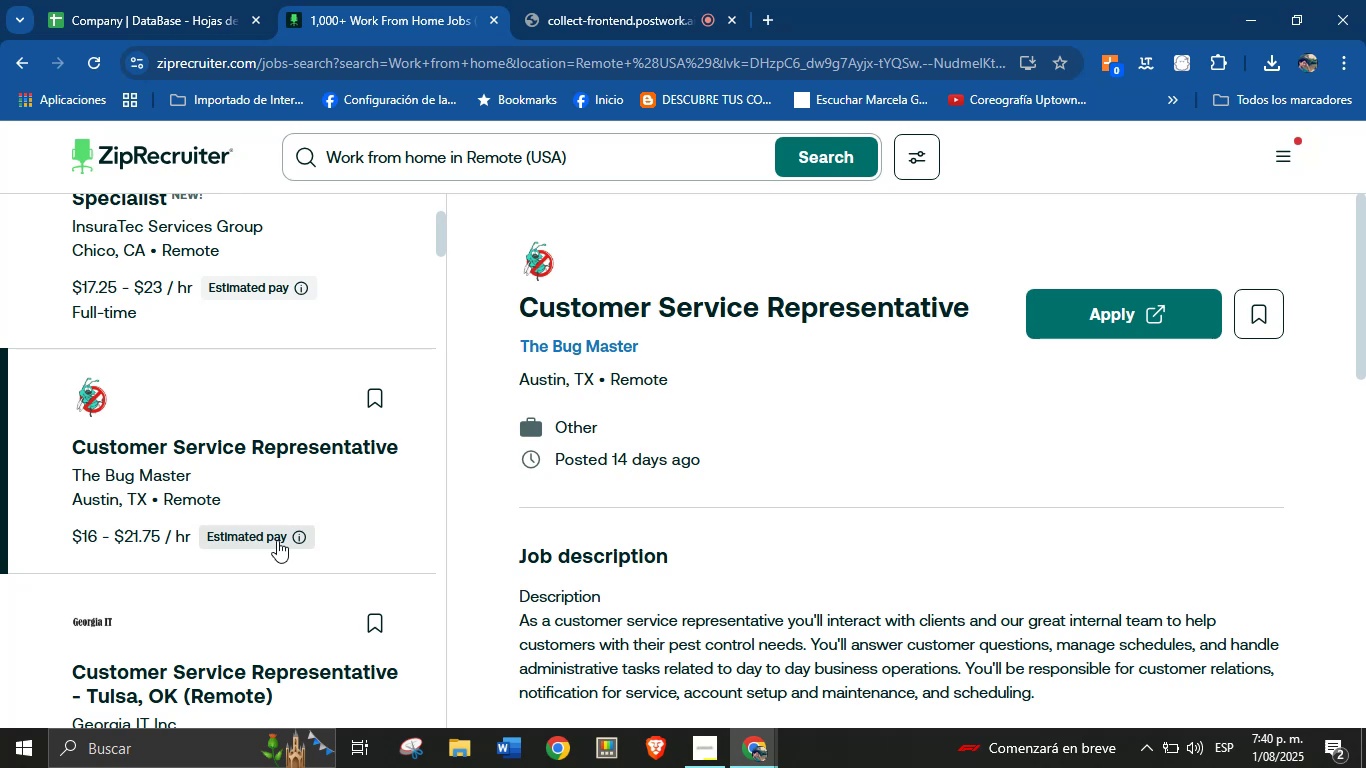 
wait(29.23)
 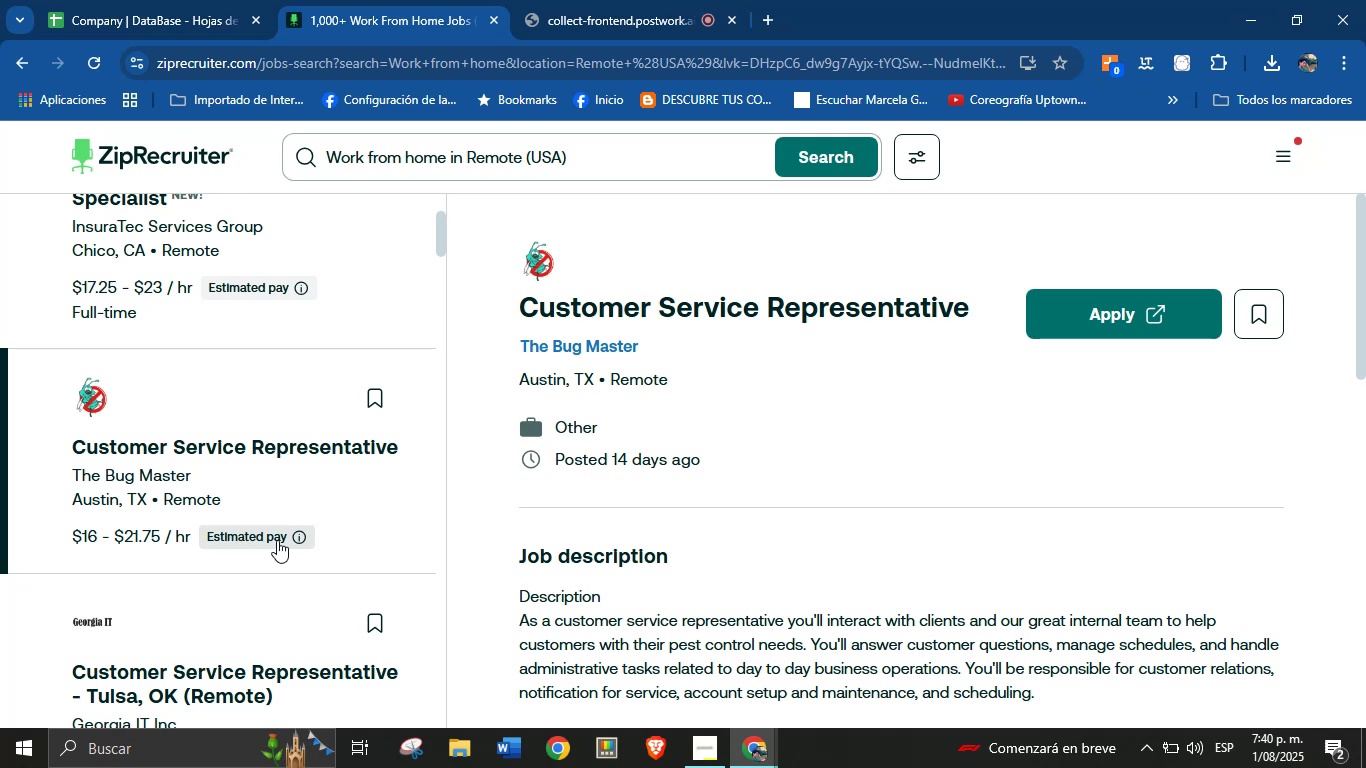 
left_click([212, 0])
 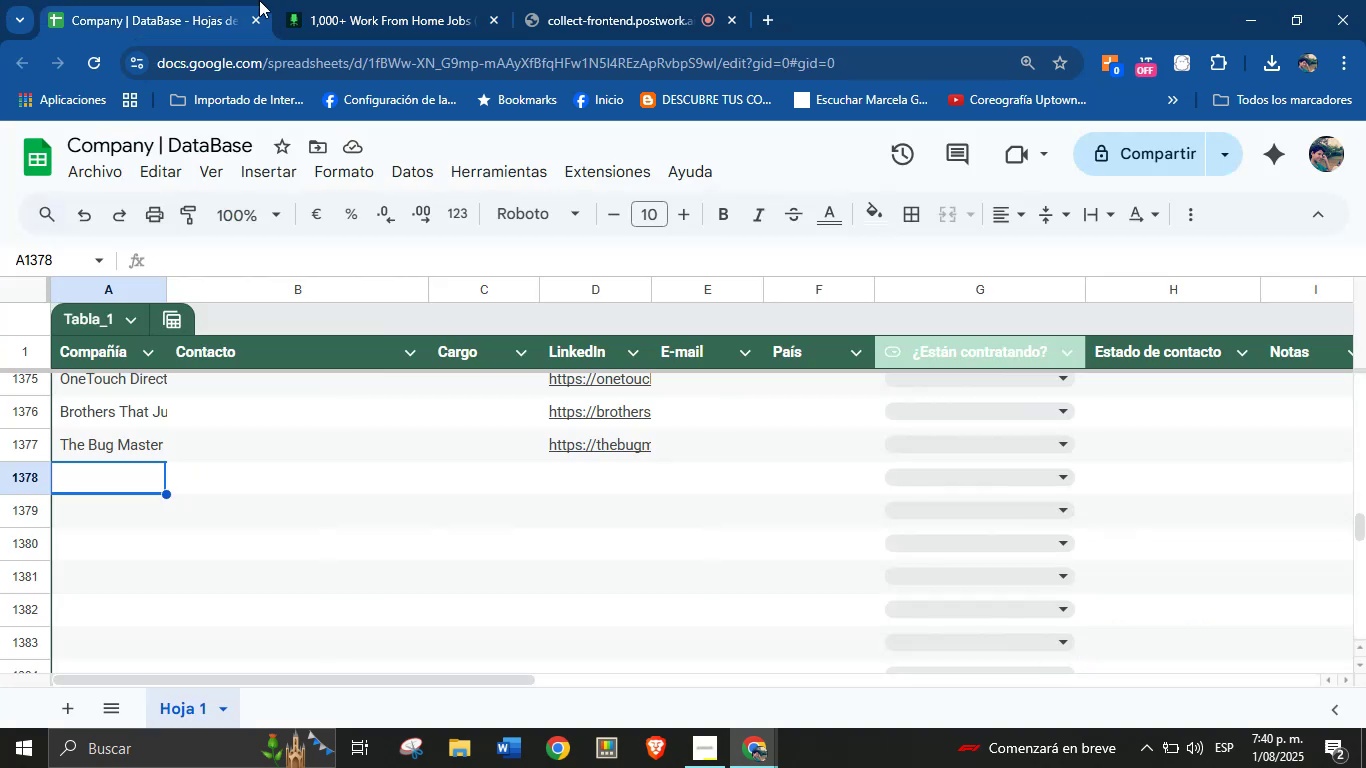 
left_click([327, 0])
 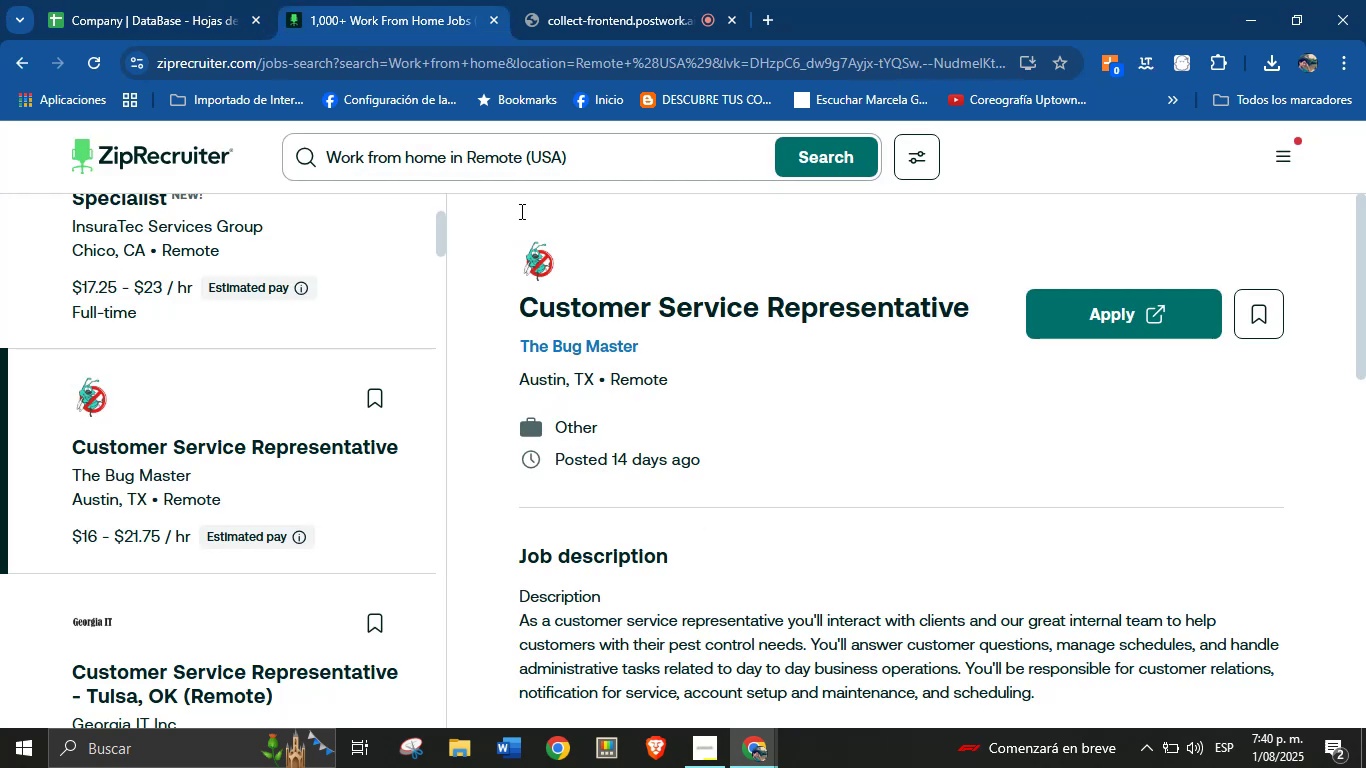 
scroll: coordinate [581, 399], scroll_direction: down, amount: 12.0
 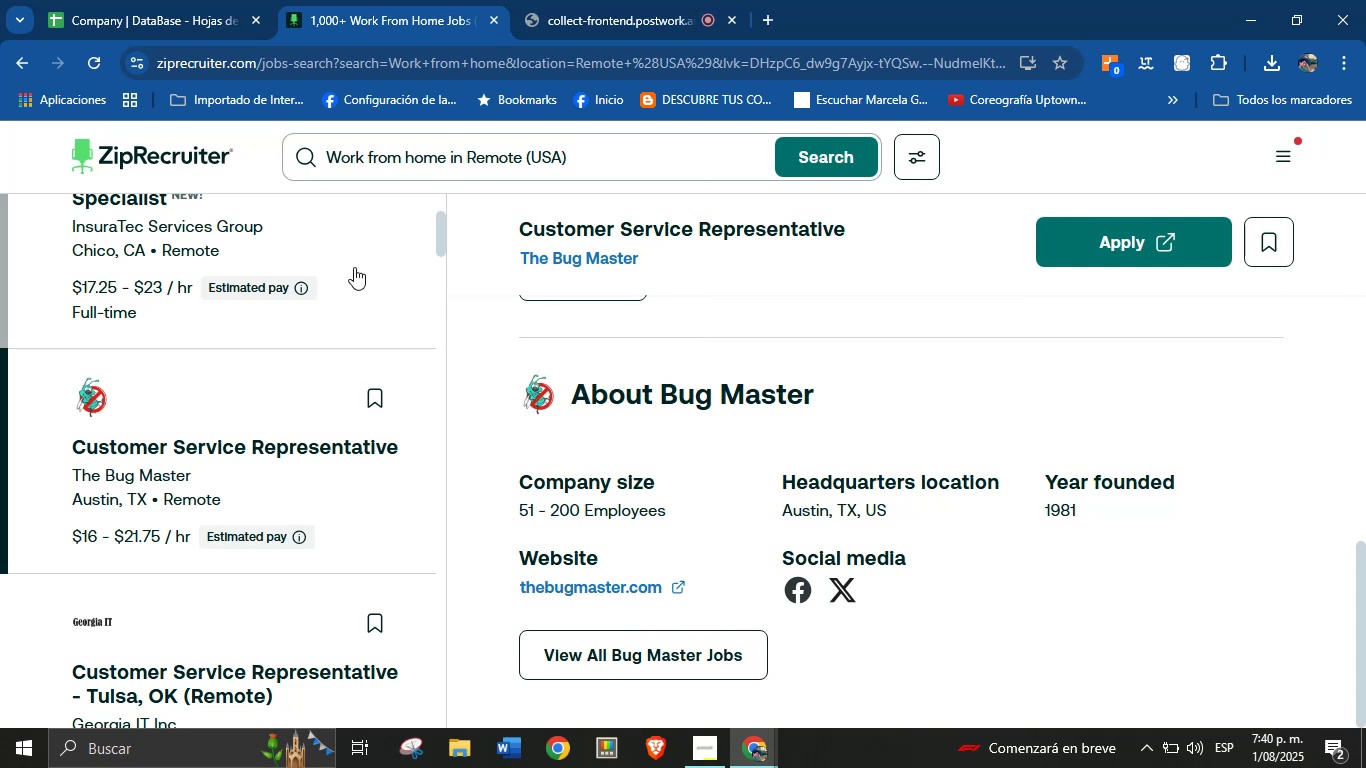 
wait(5.13)
 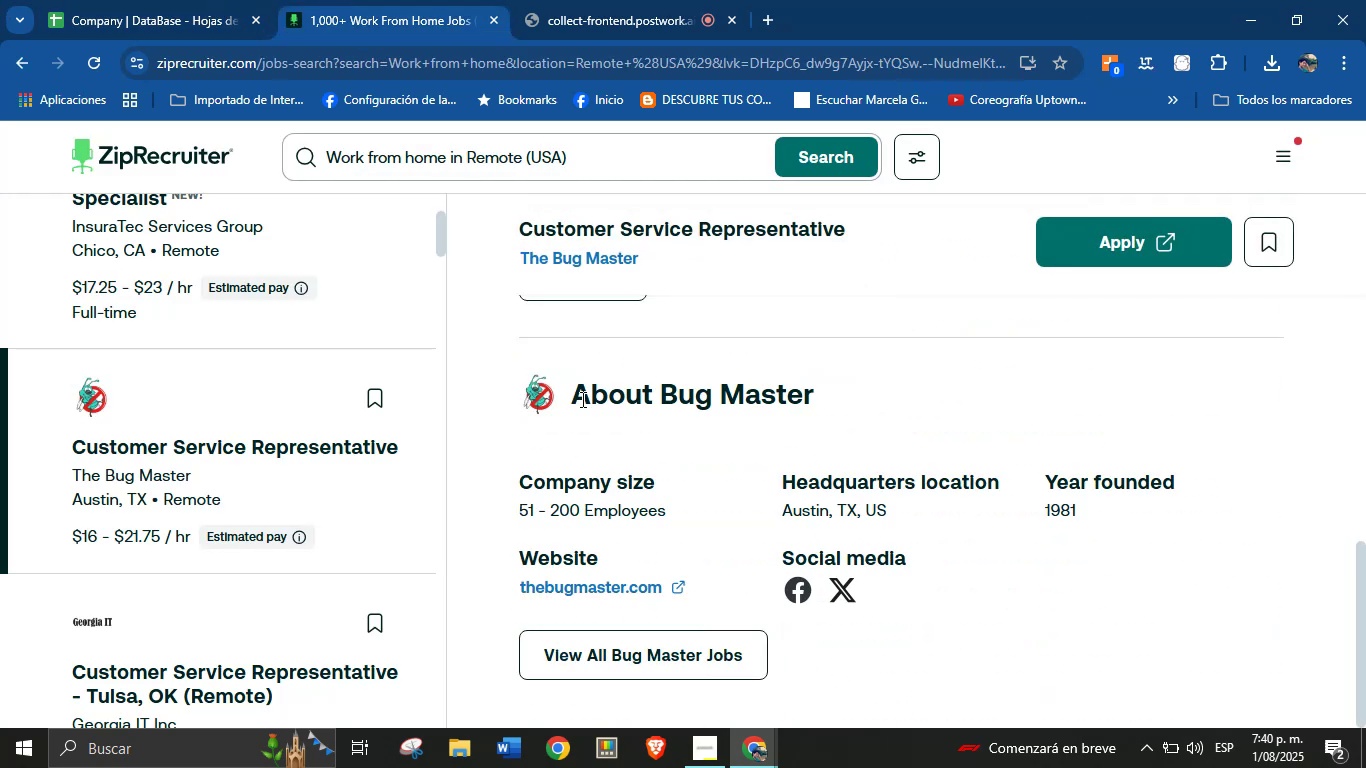 
key(Control+C)
 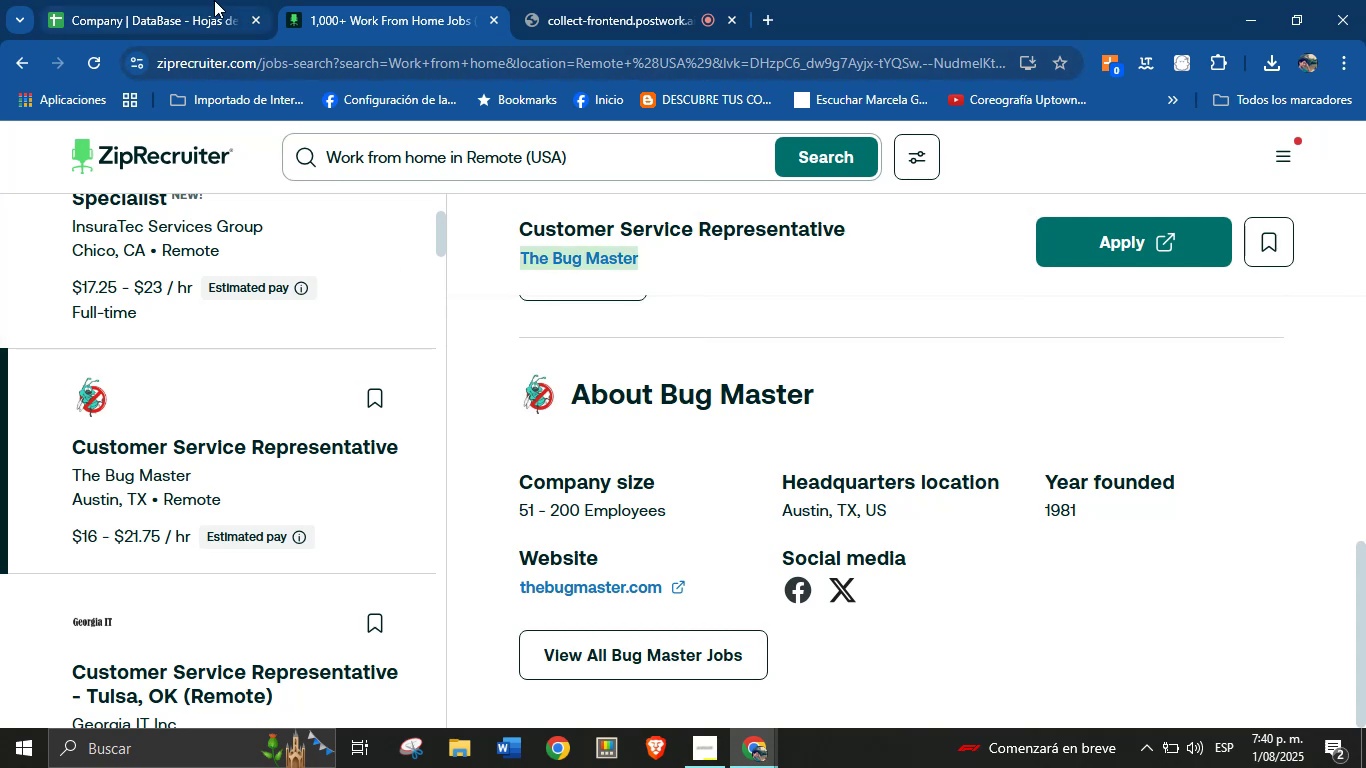 
left_click([210, 0])
 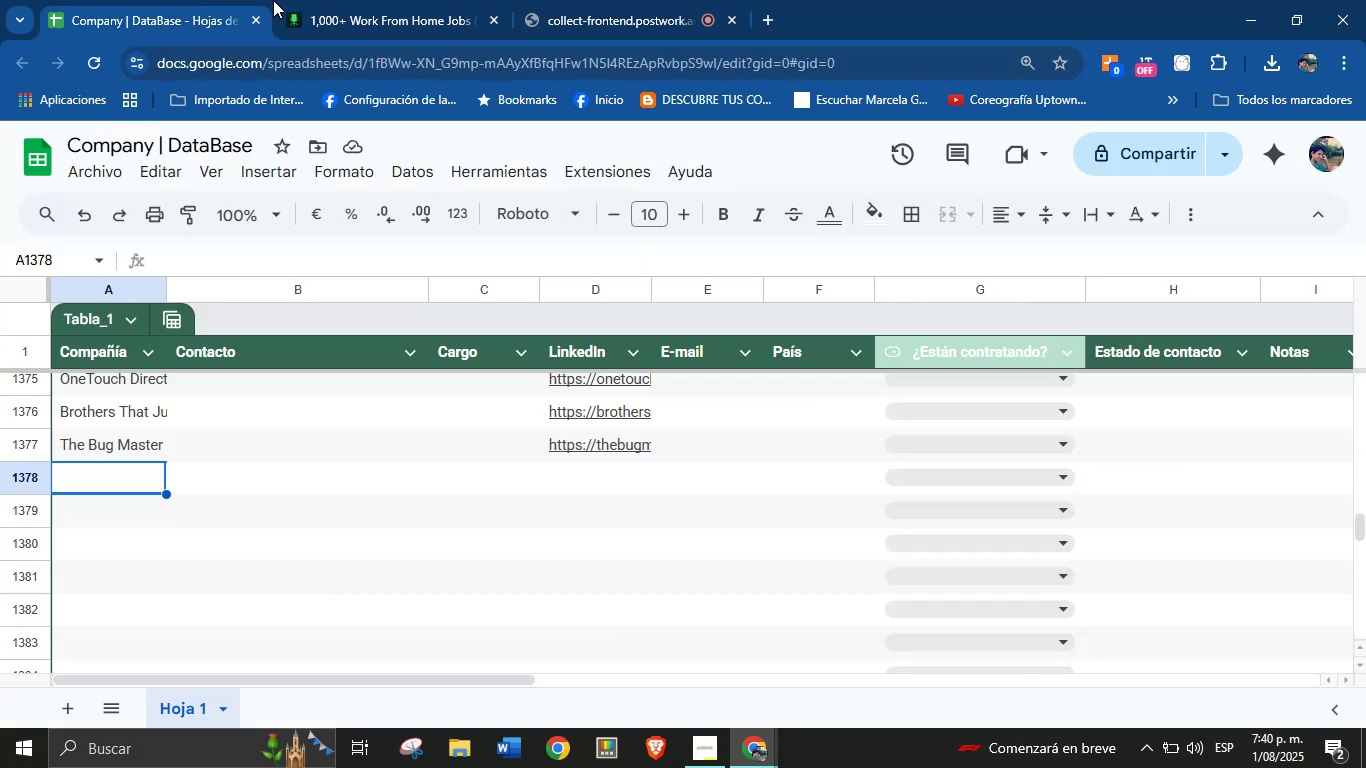 
left_click([438, 0])
 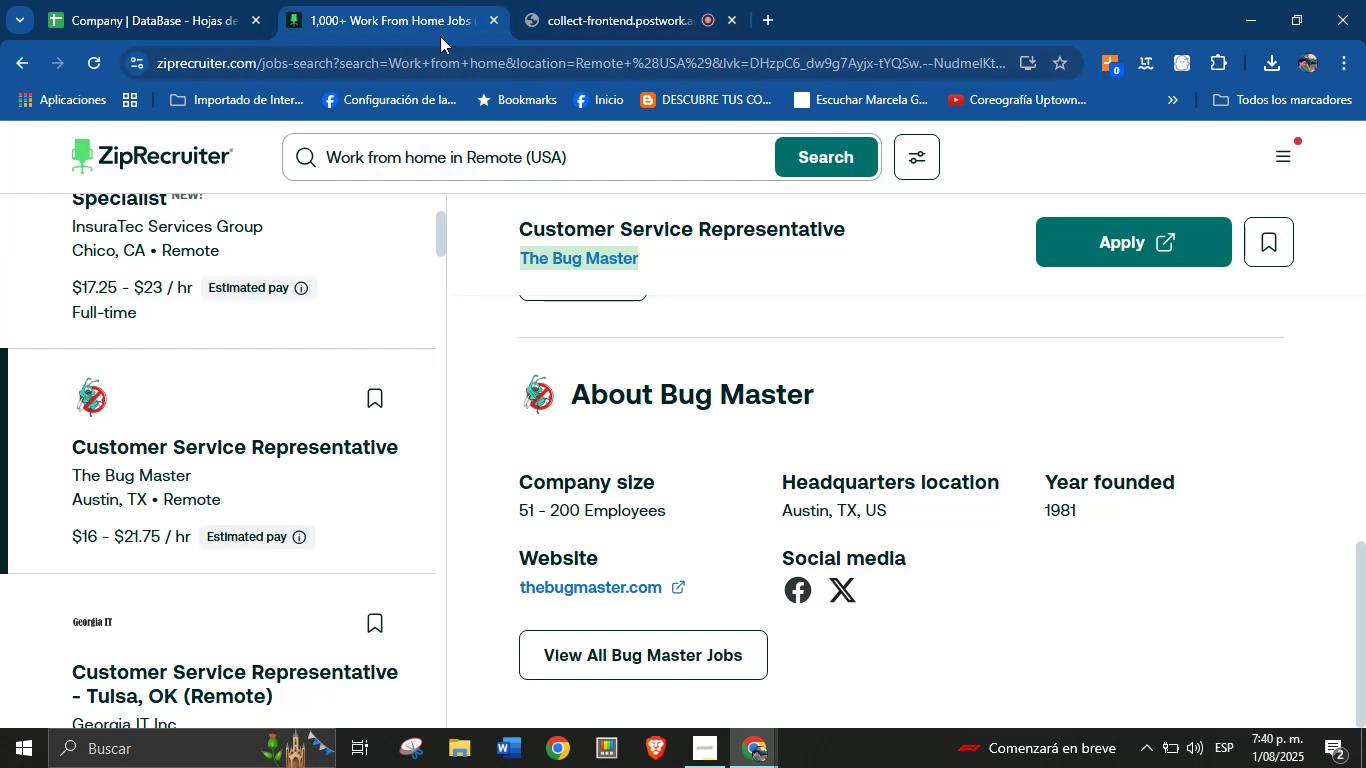 
scroll: coordinate [766, 410], scroll_direction: down, amount: 25.0
 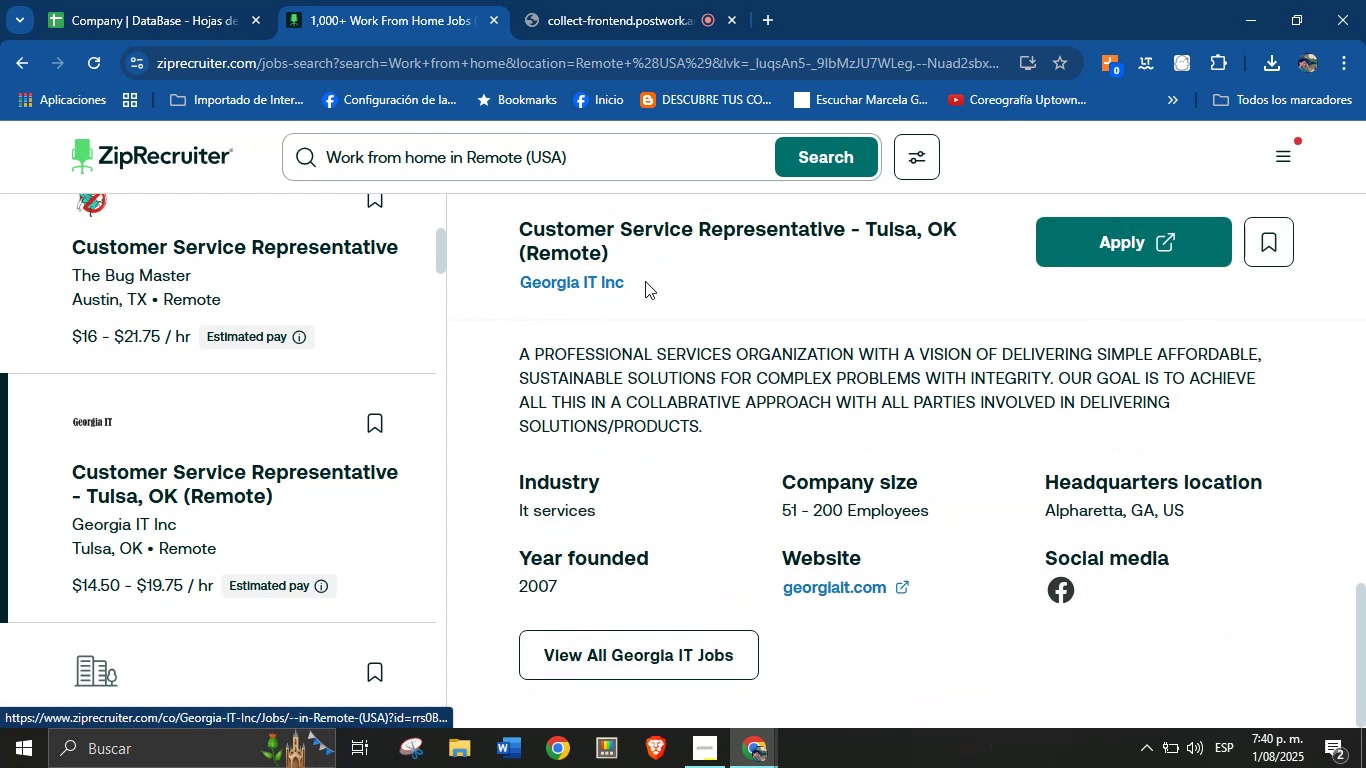 
key(Control+C)
 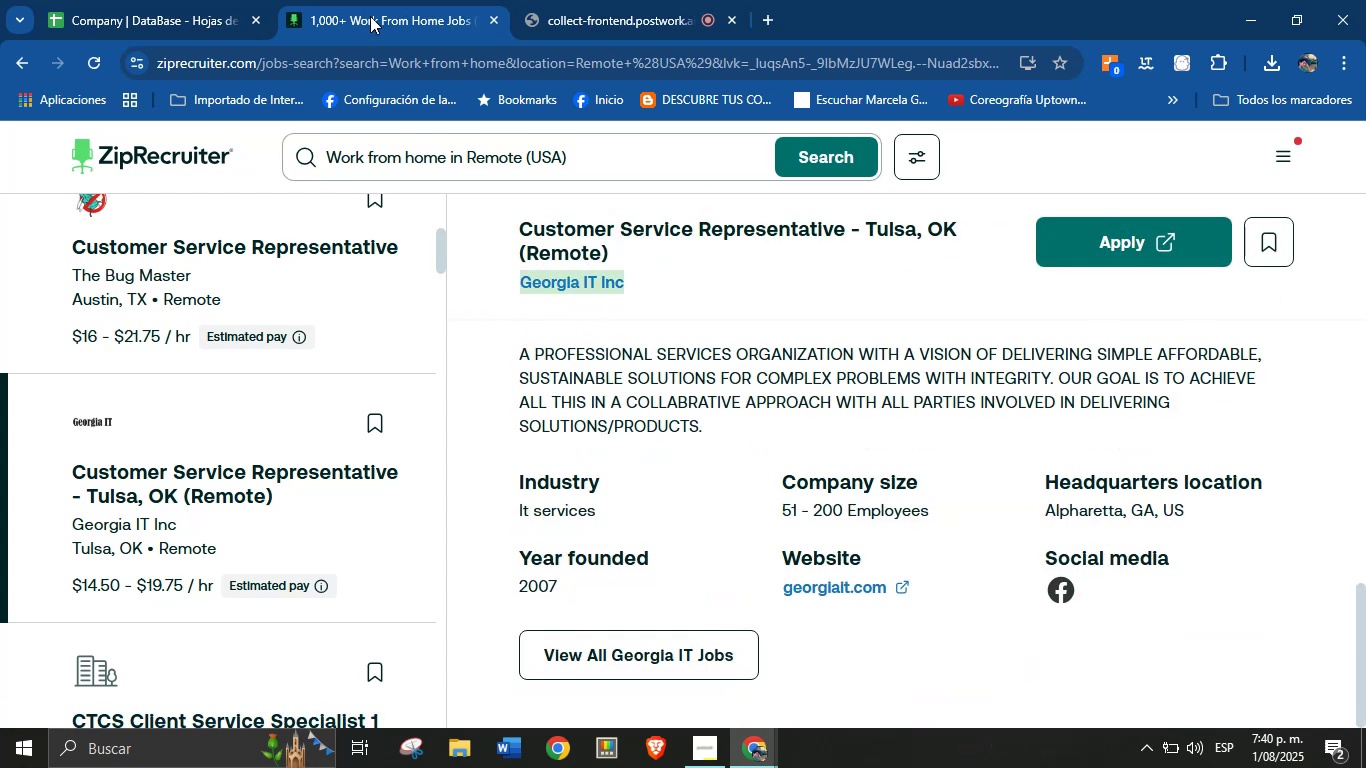 
left_click([128, 0])
 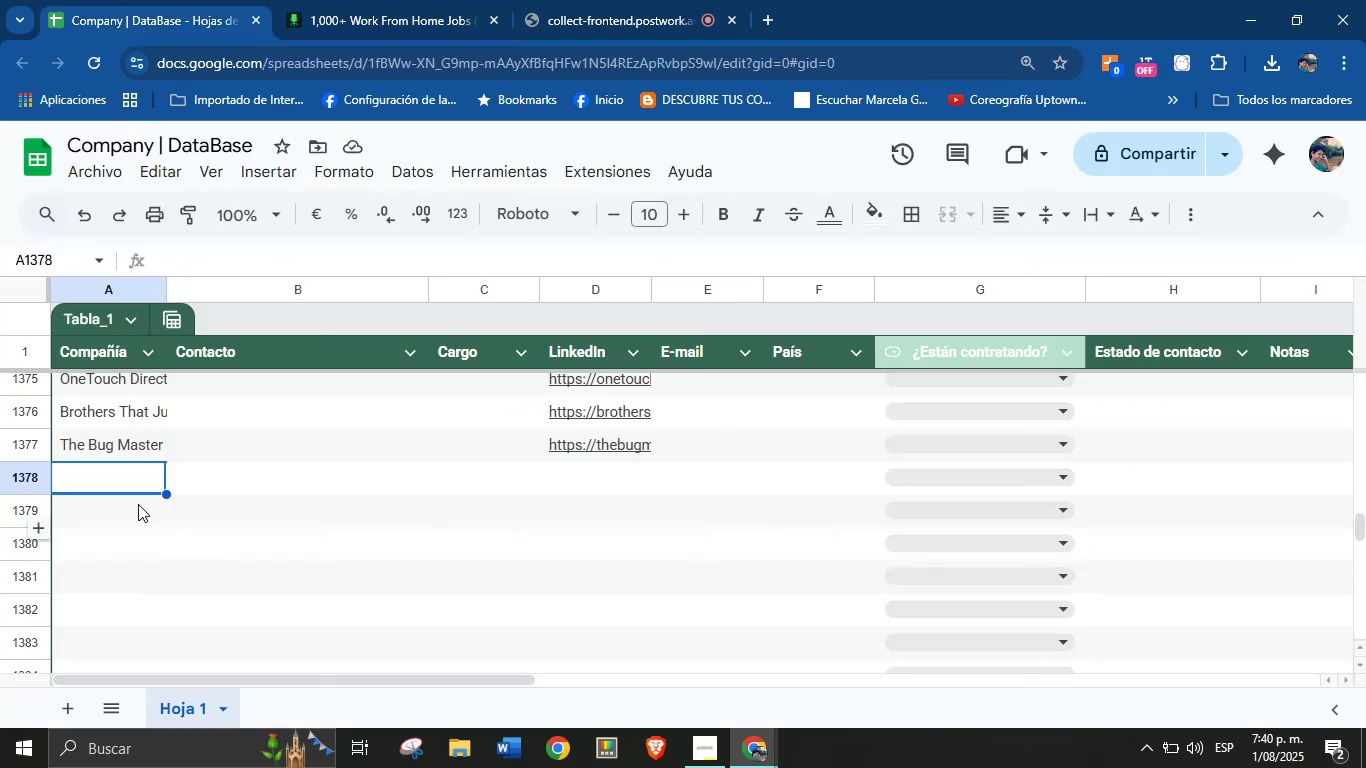 
left_click([116, 482])
 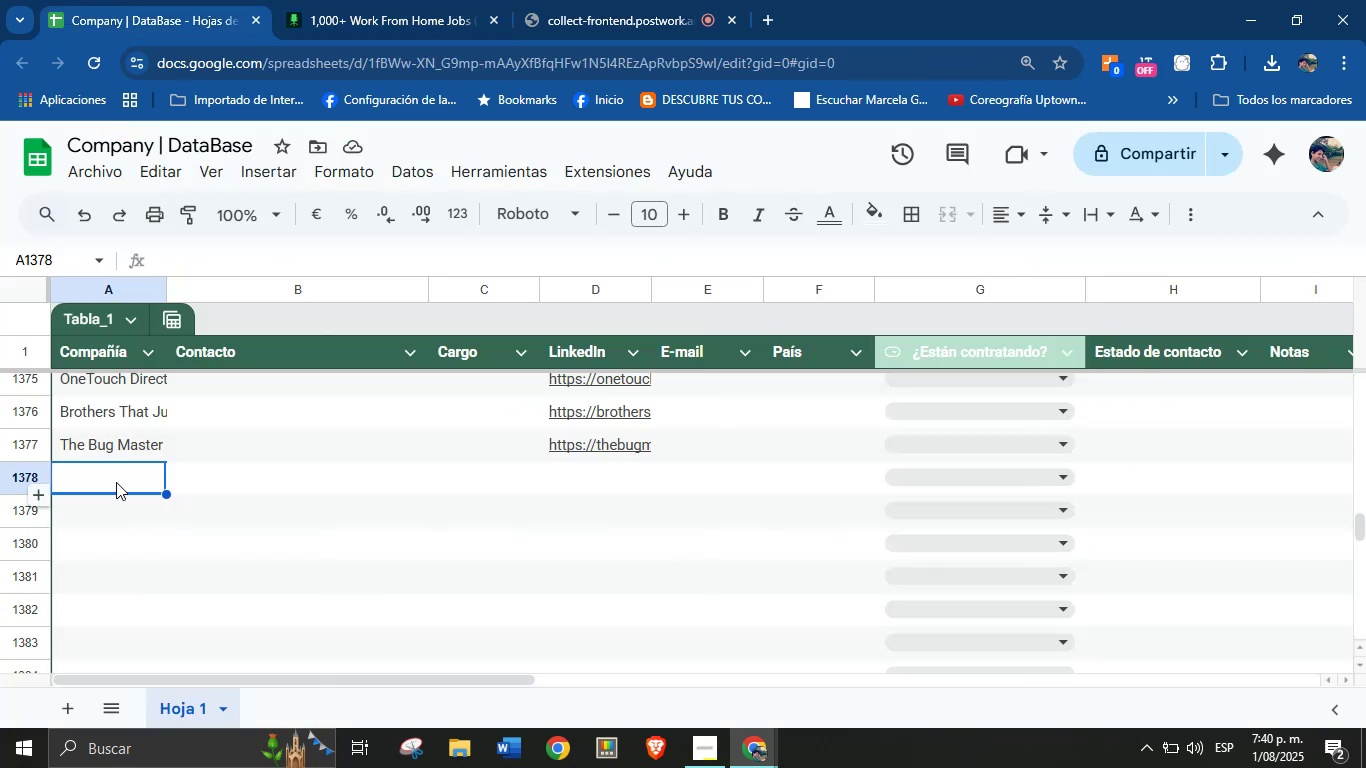 
key(Control+V)
 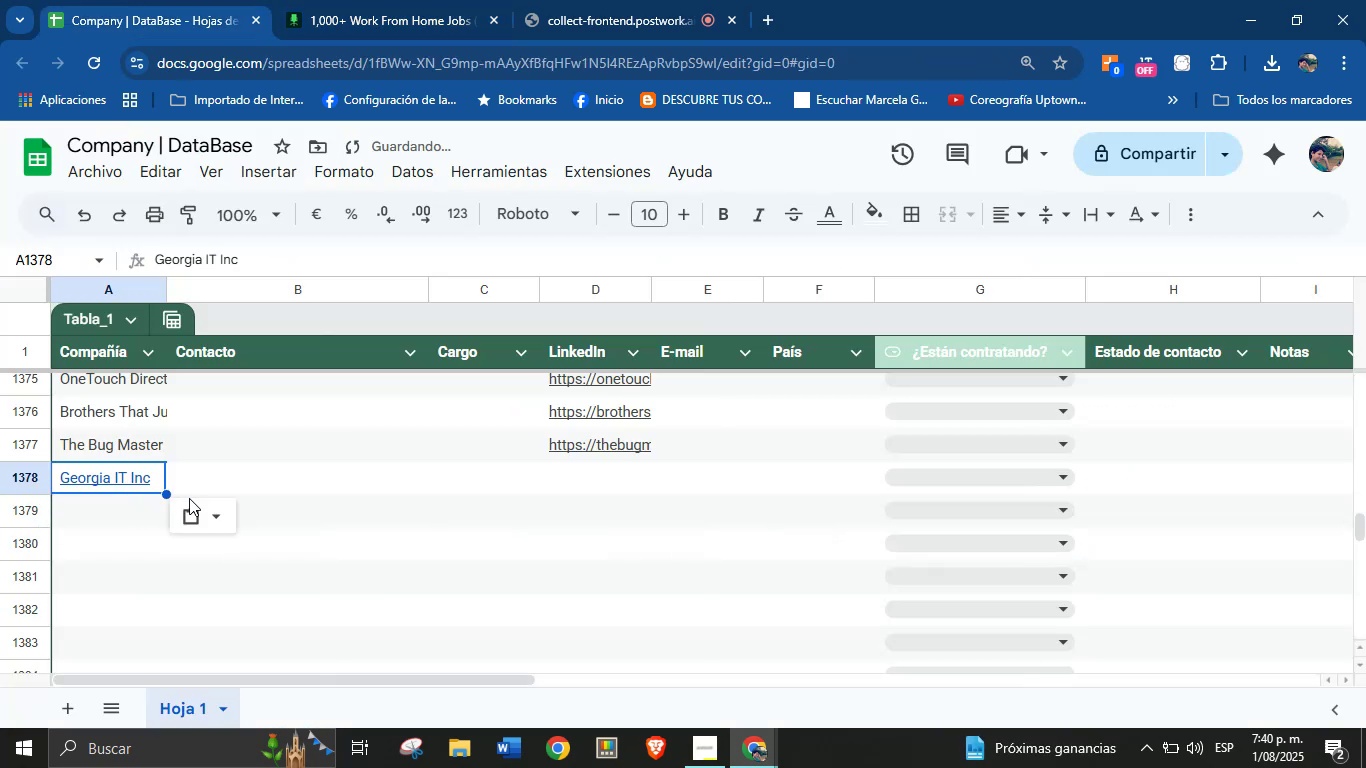 
left_click([222, 515])
 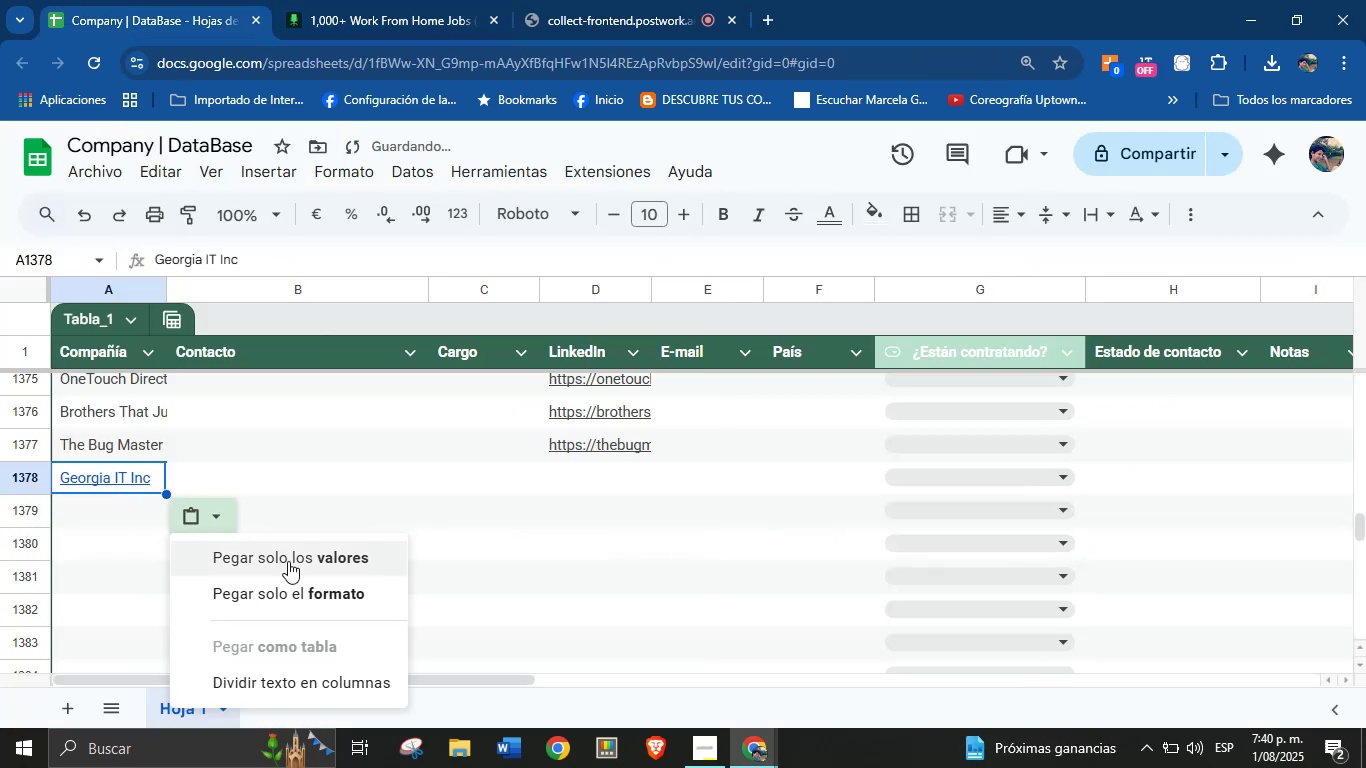 
left_click([288, 561])
 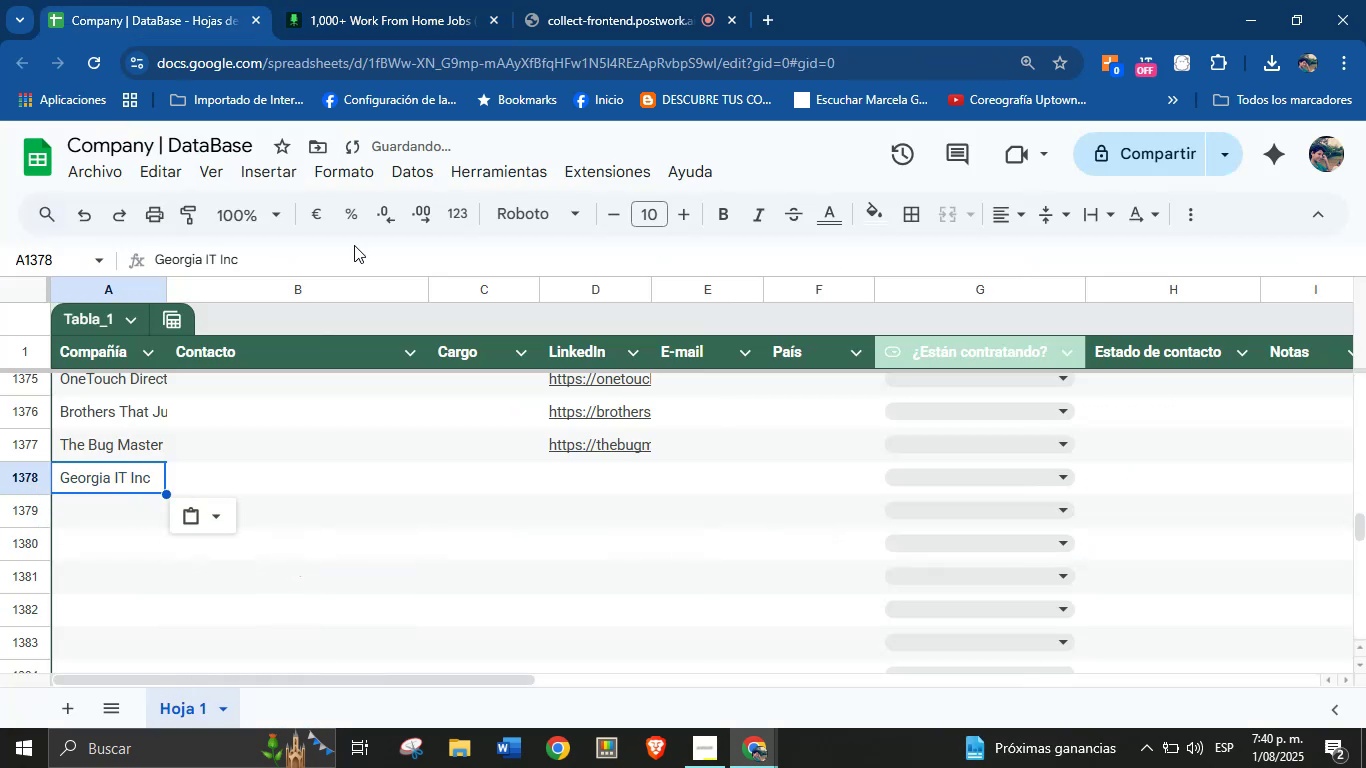 
left_click([399, 0])
 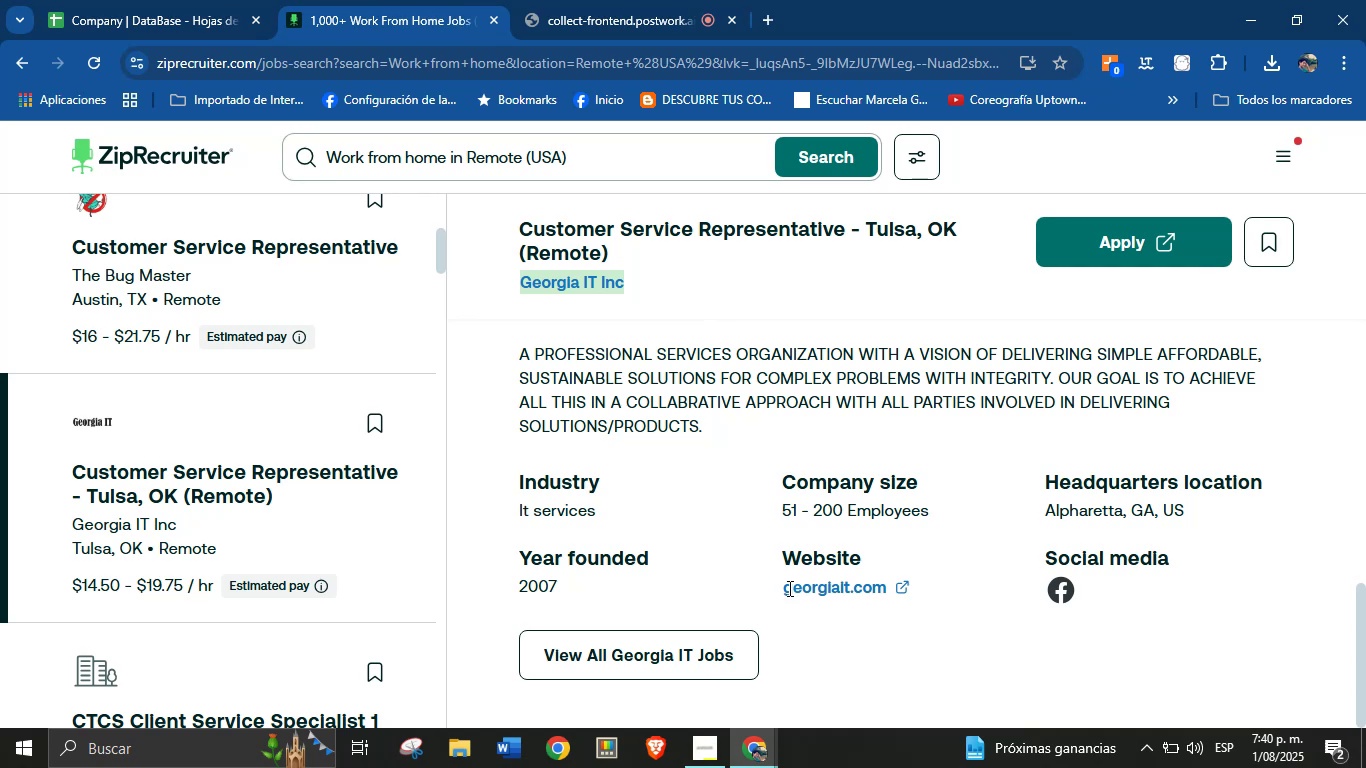 
right_click([809, 592])
 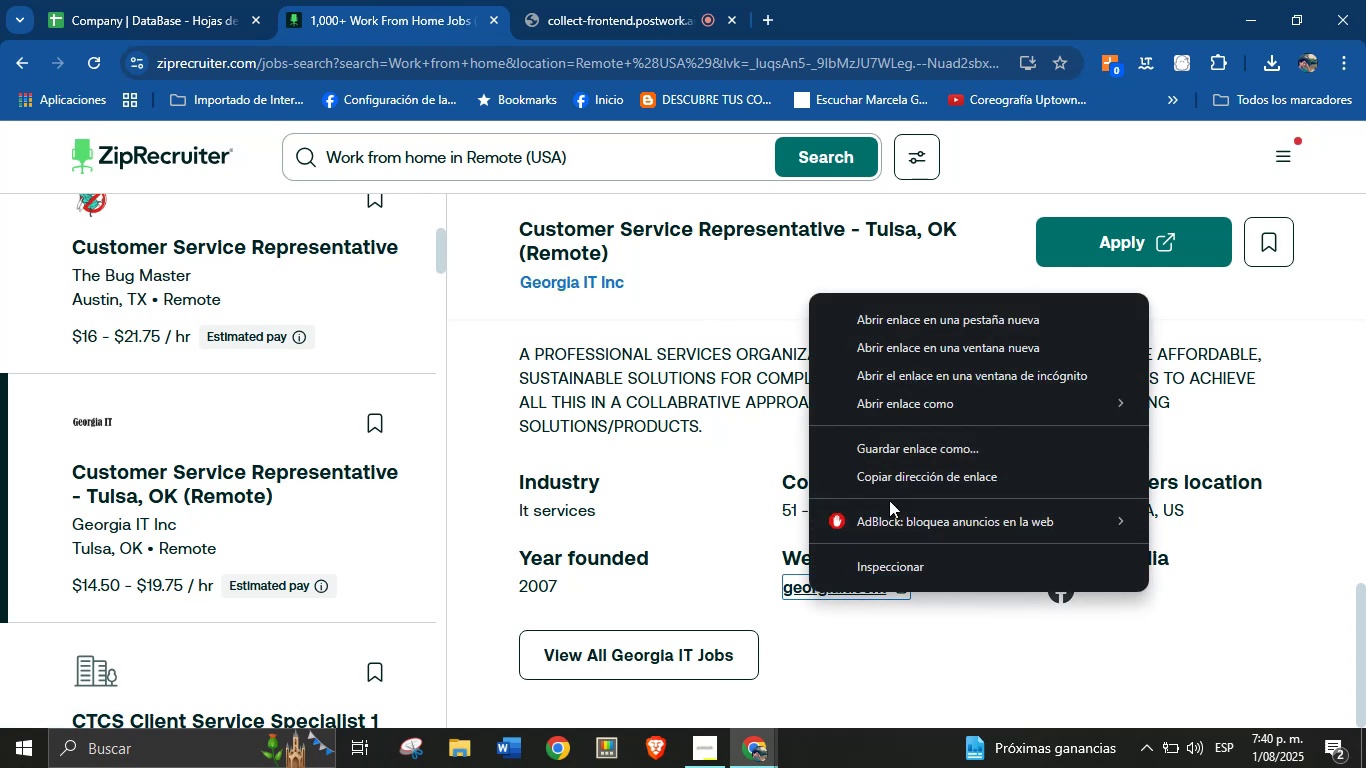 
left_click([891, 489])
 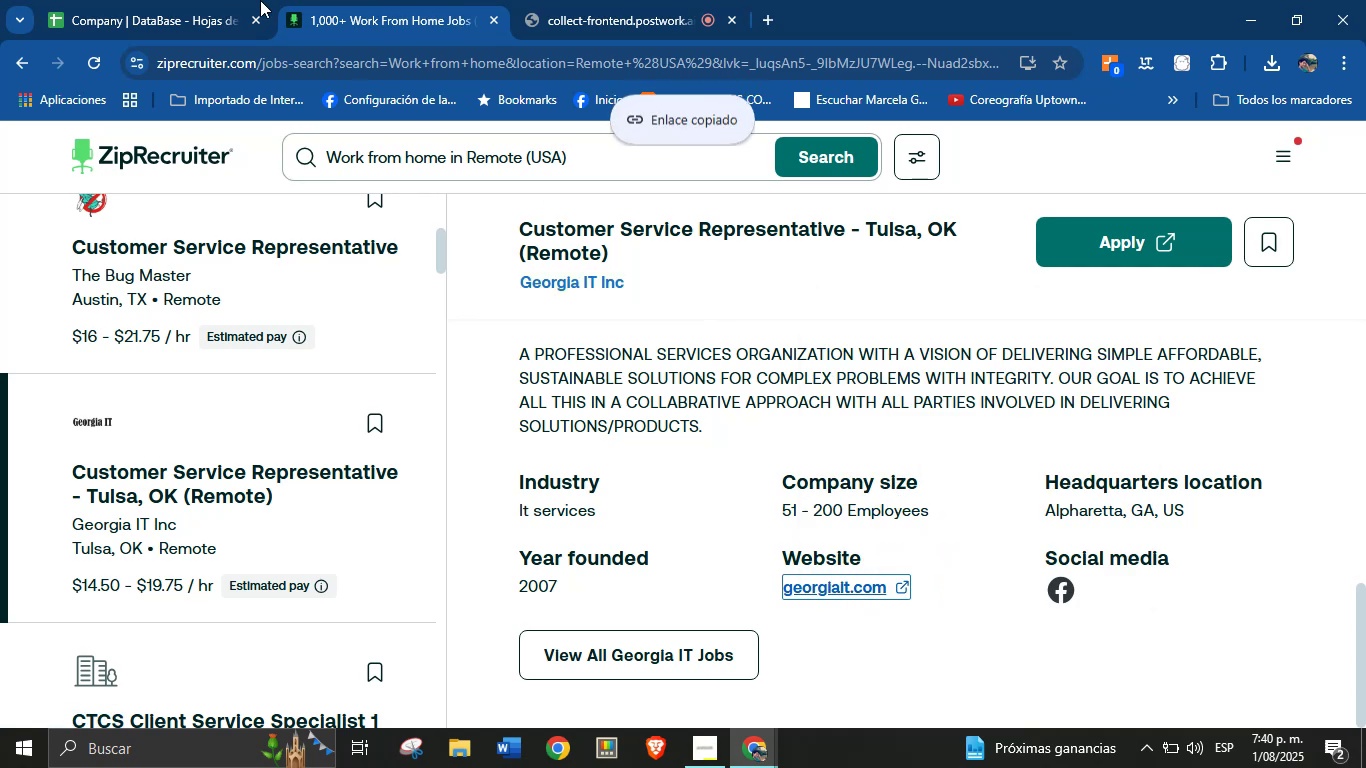 
left_click([84, 0])
 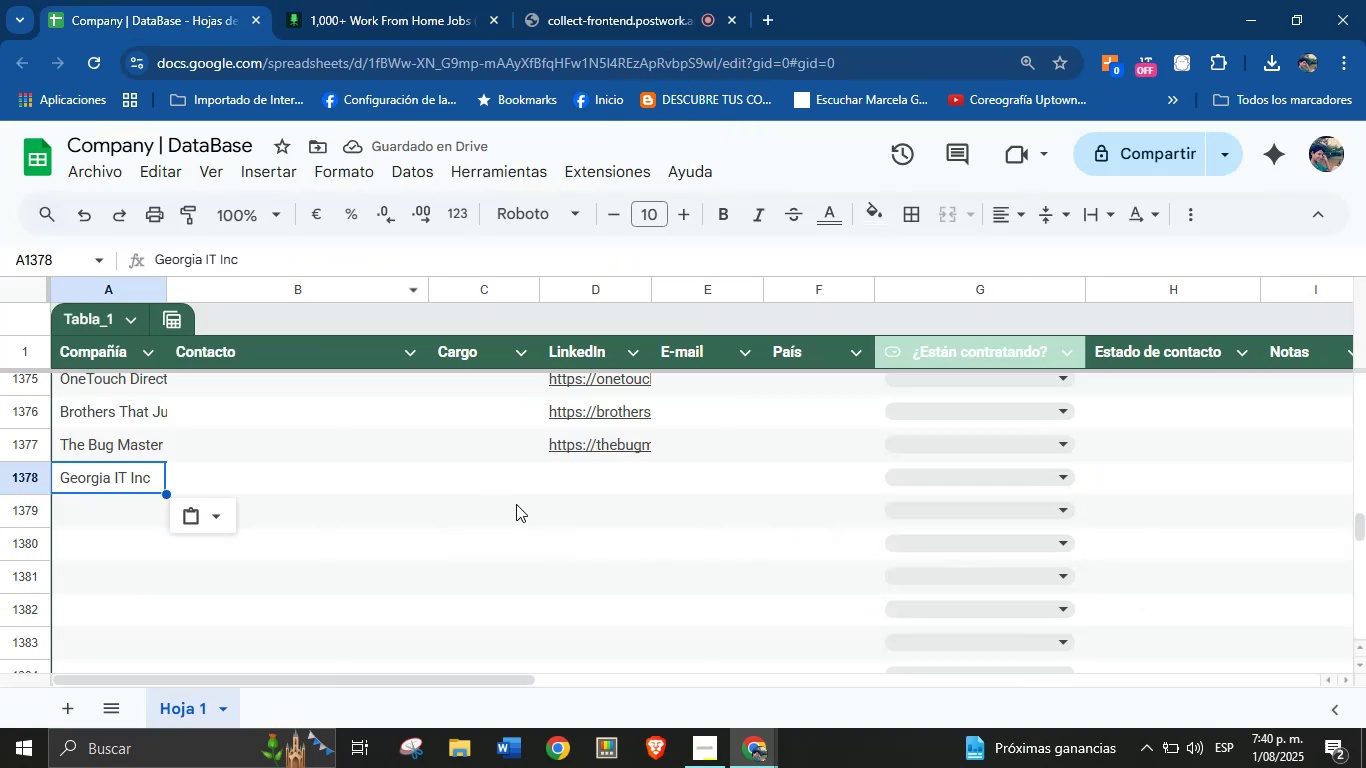 
left_click([598, 480])
 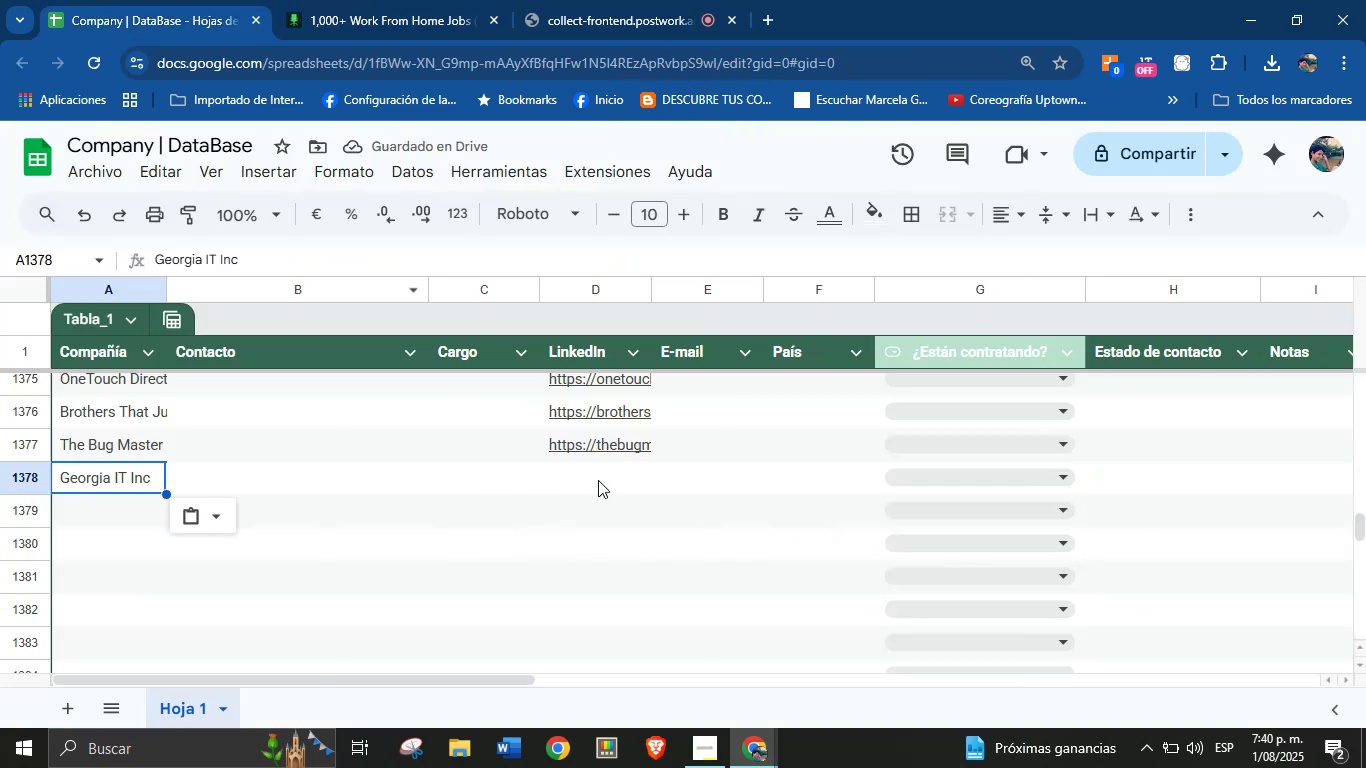 
key(Control+V)
 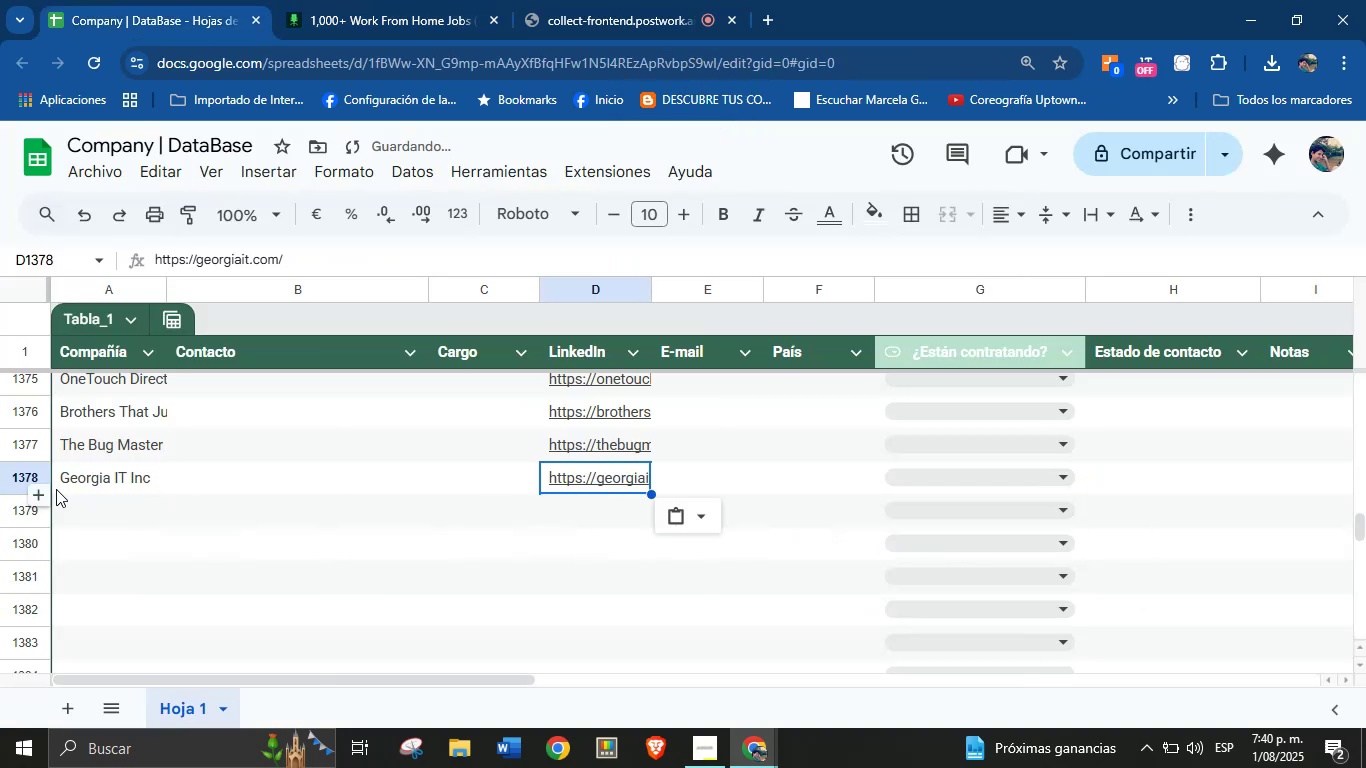 
left_click([80, 507])
 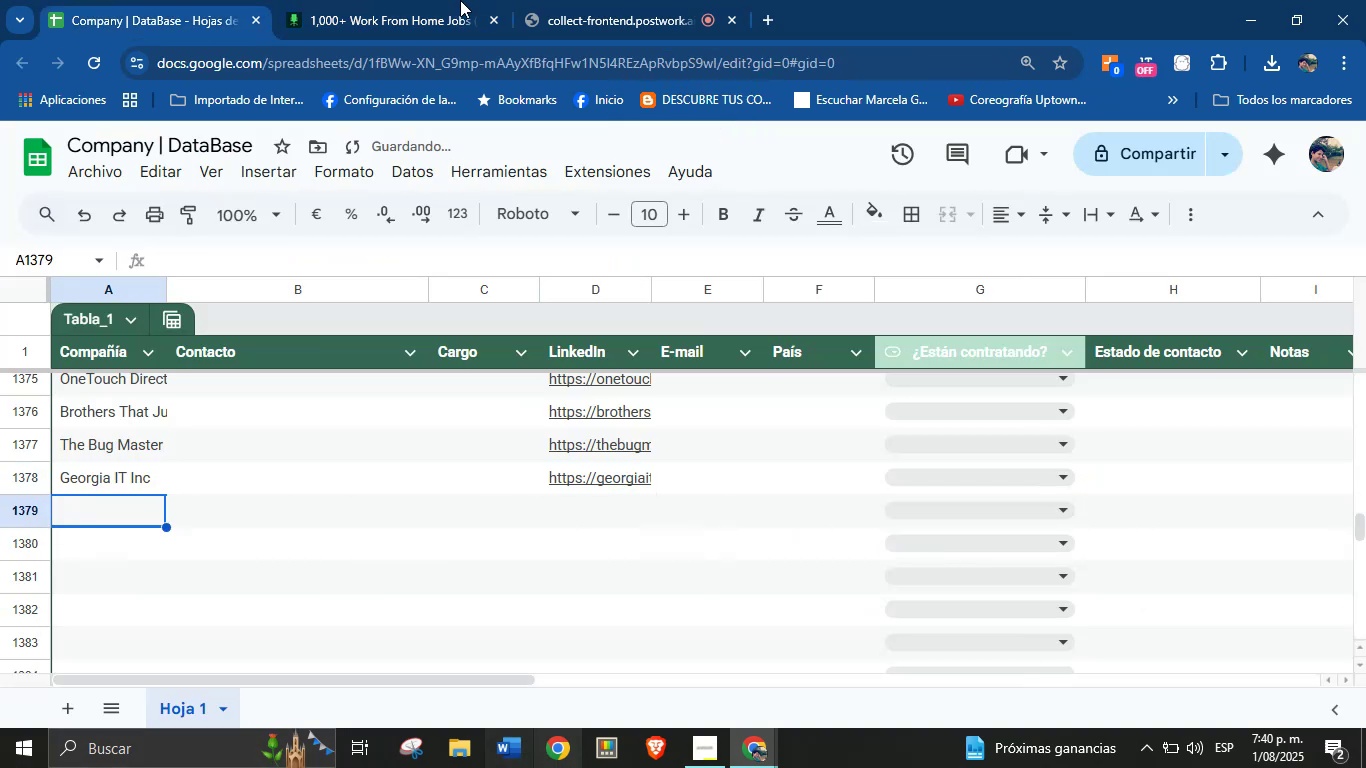 
left_click([380, 0])
 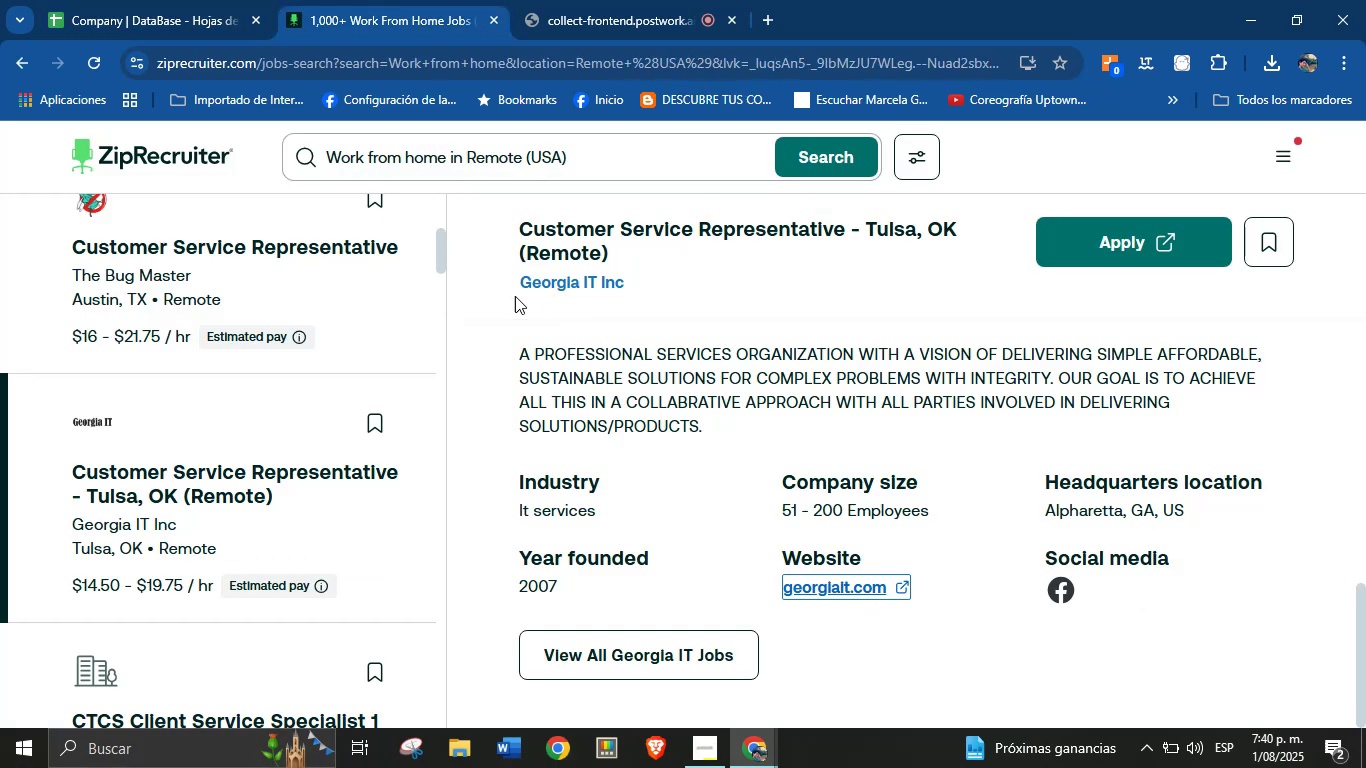 
scroll: coordinate [254, 513], scroll_direction: down, amount: 2.0
 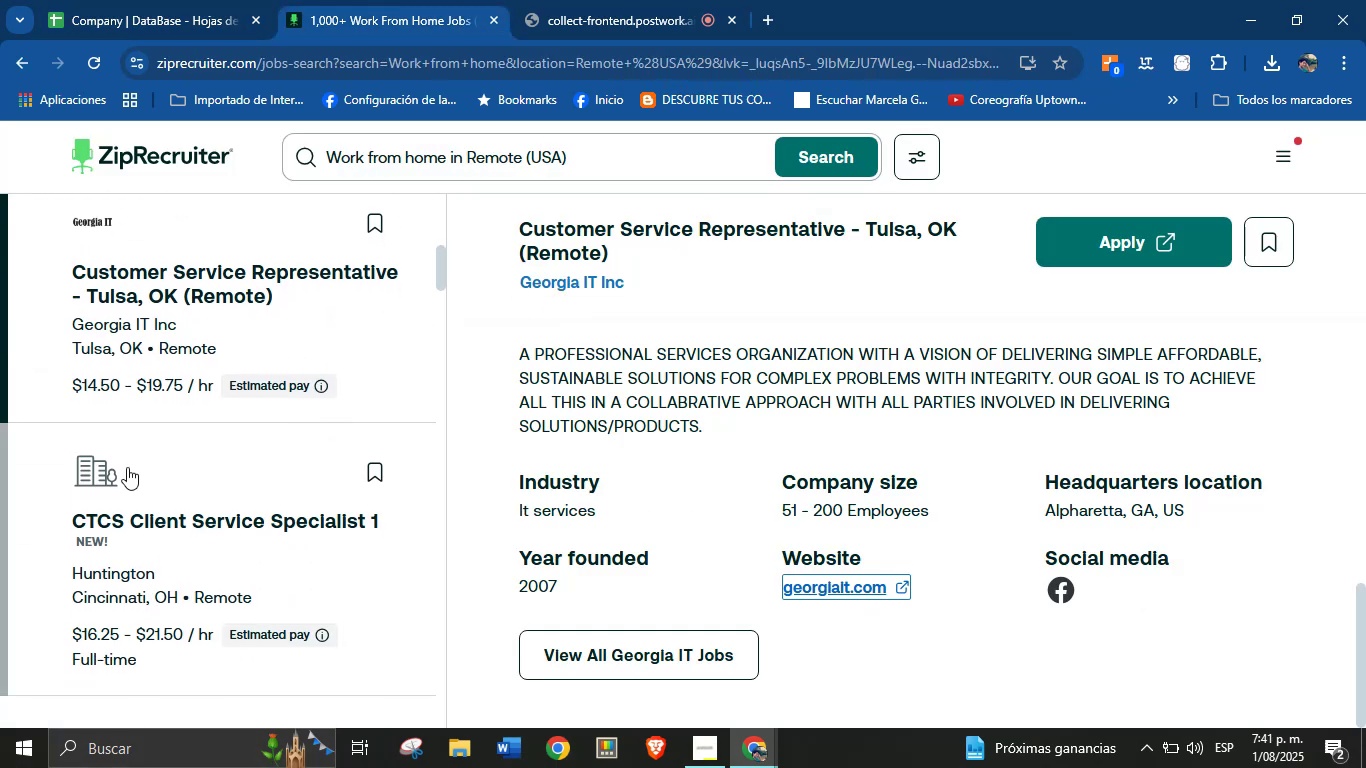 
left_click([103, 466])
 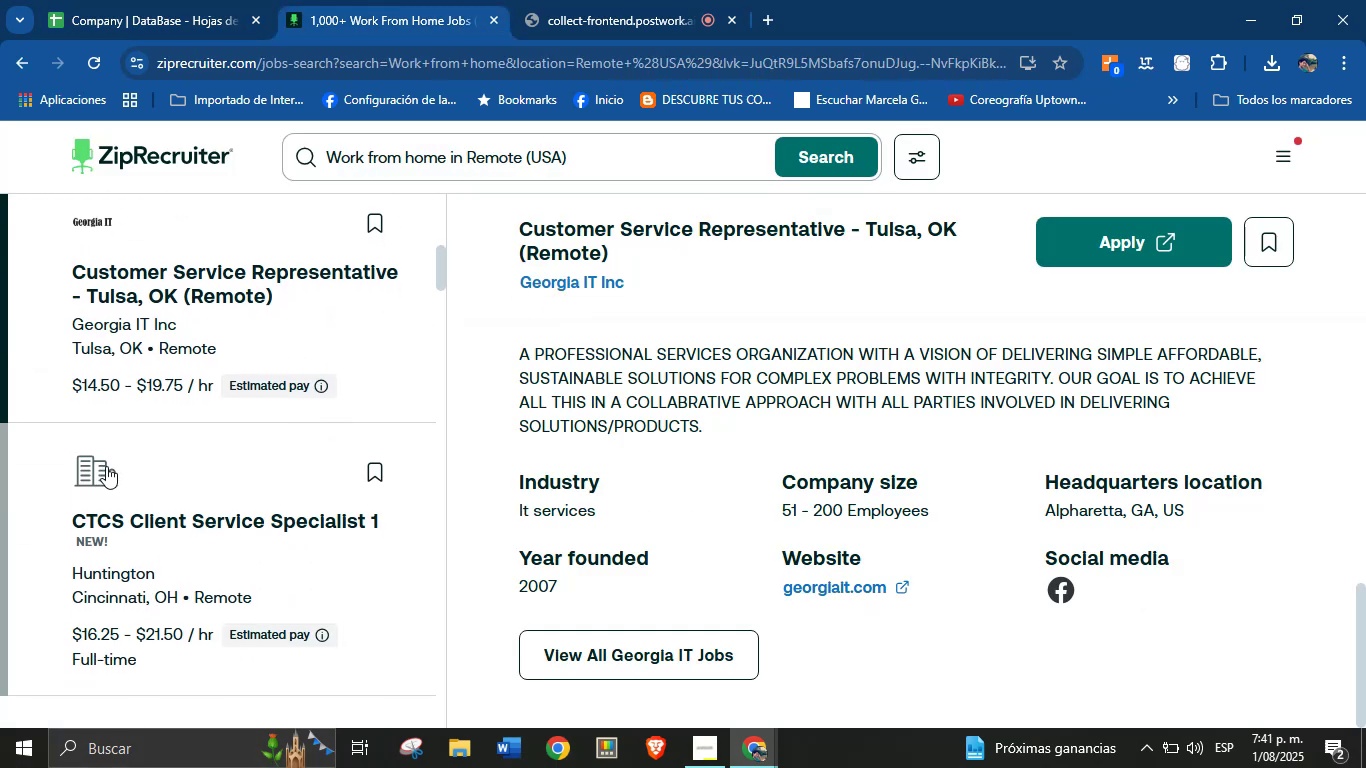 
scroll: coordinate [198, 577], scroll_direction: down, amount: 33.0
 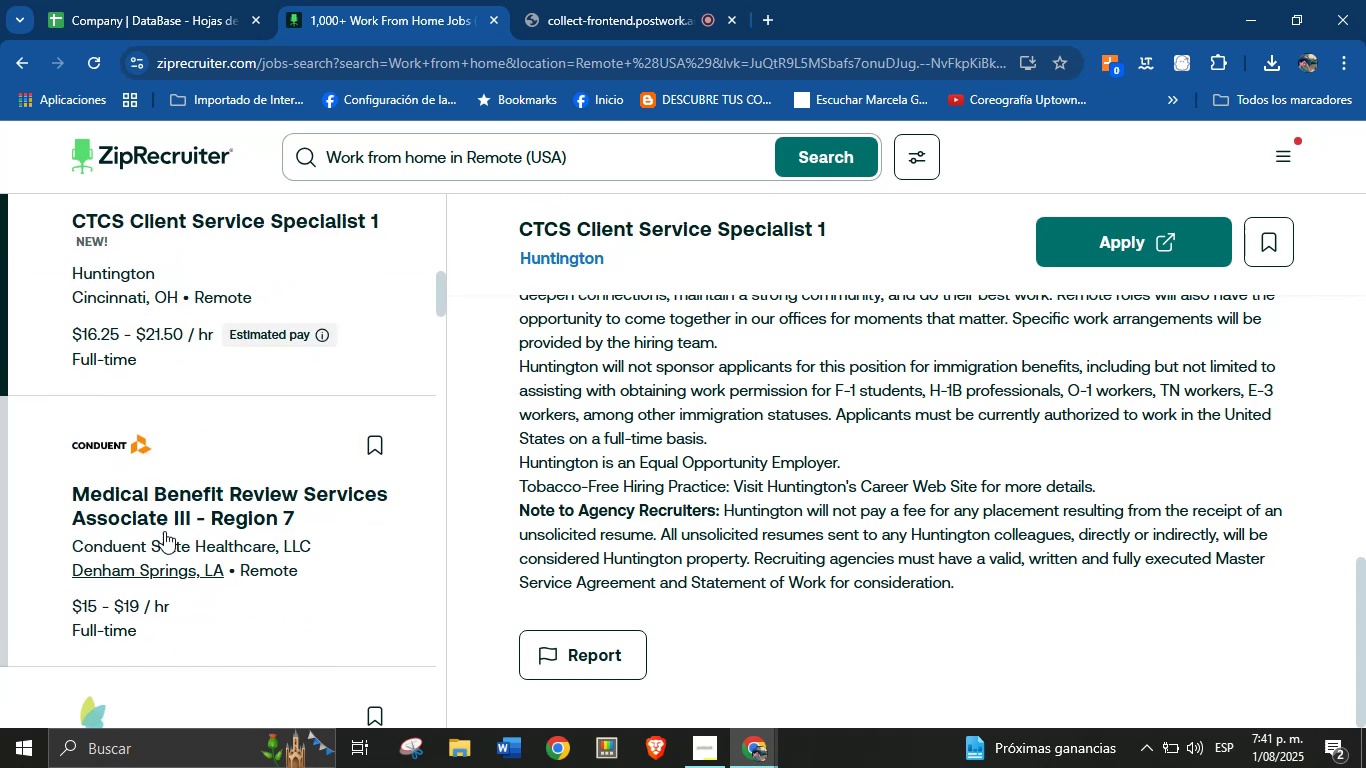 
left_click([99, 433])
 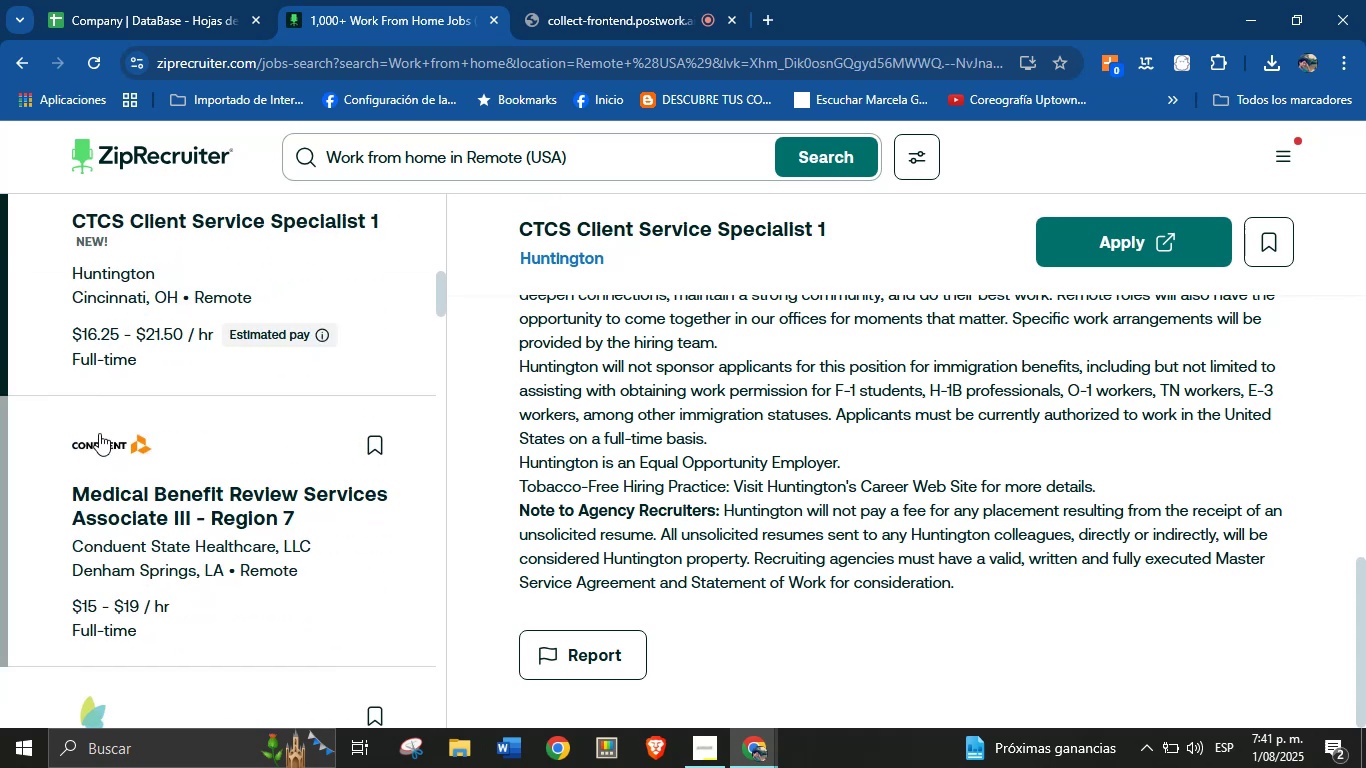 
scroll: coordinate [690, 489], scroll_direction: down, amount: 68.0
 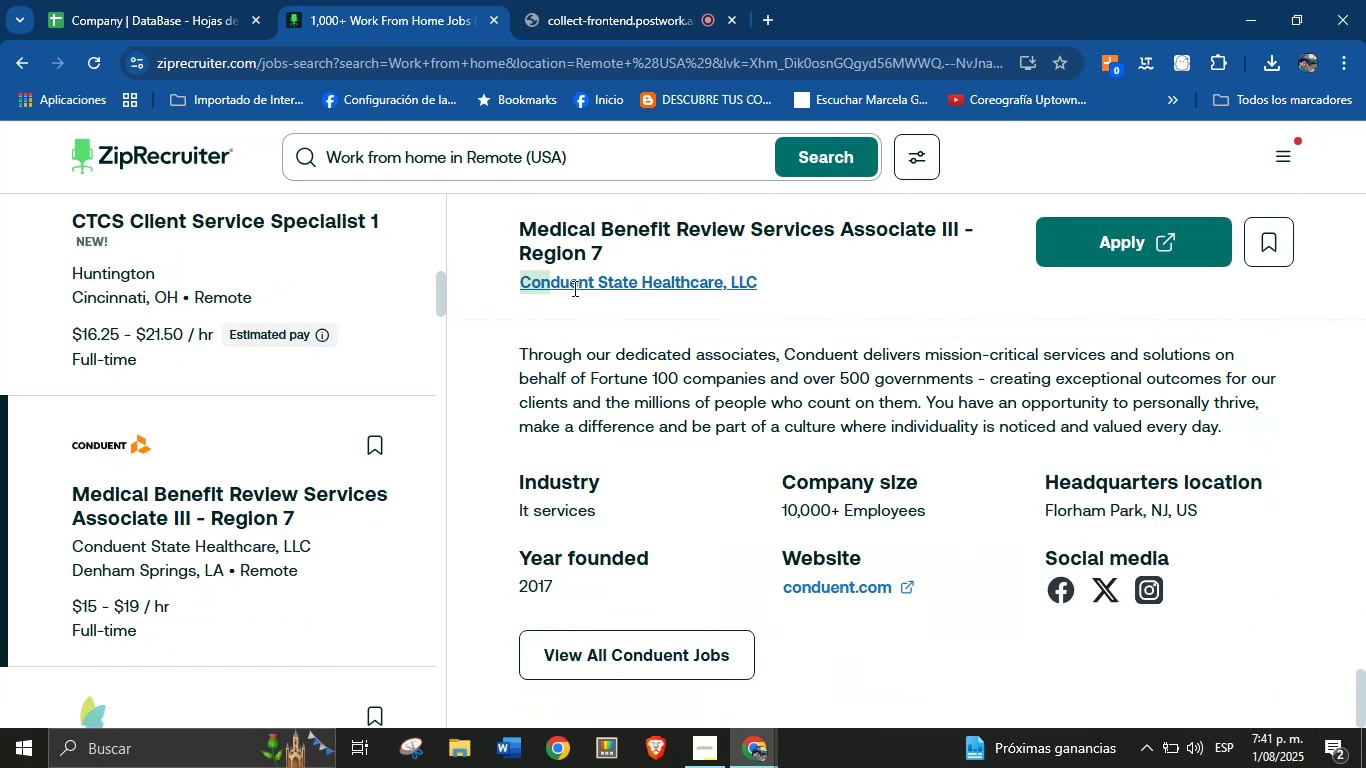 
left_click([810, 302])
 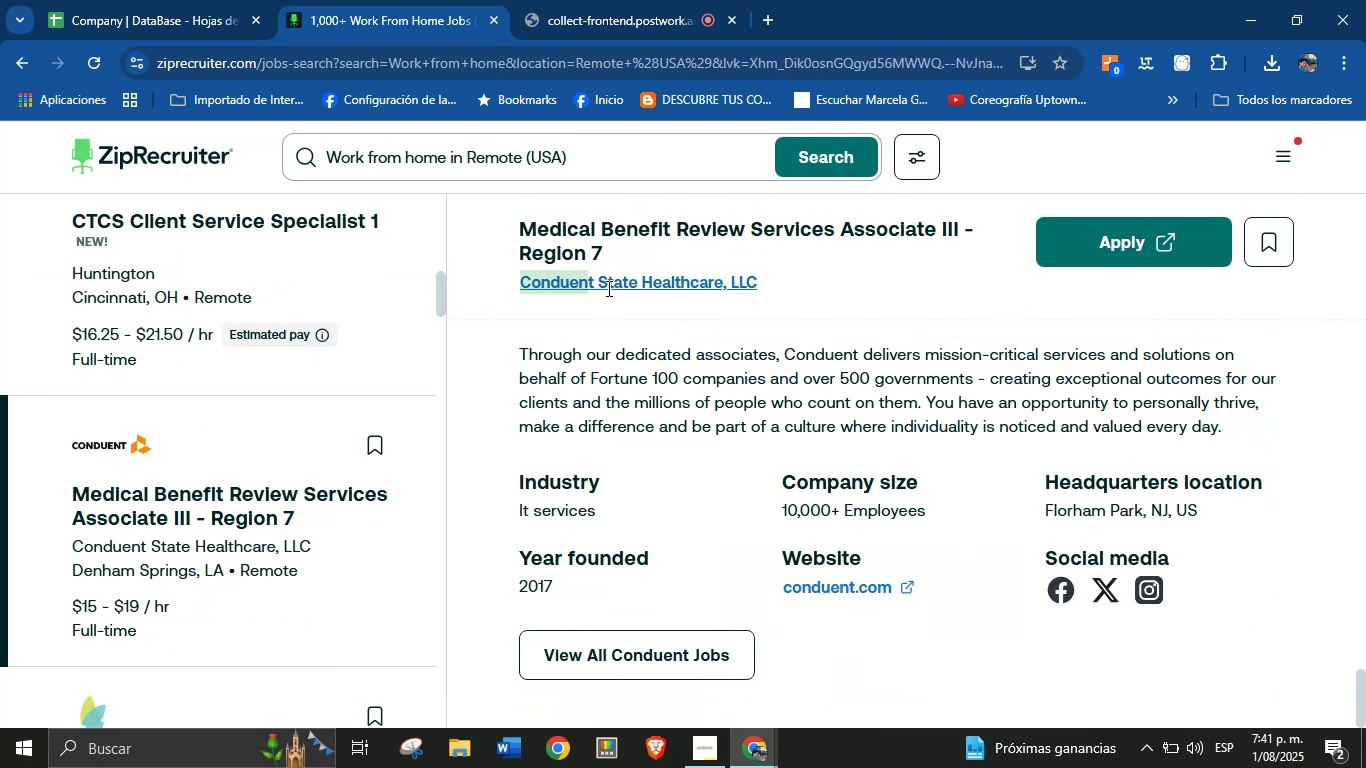 
key(Control+C)
 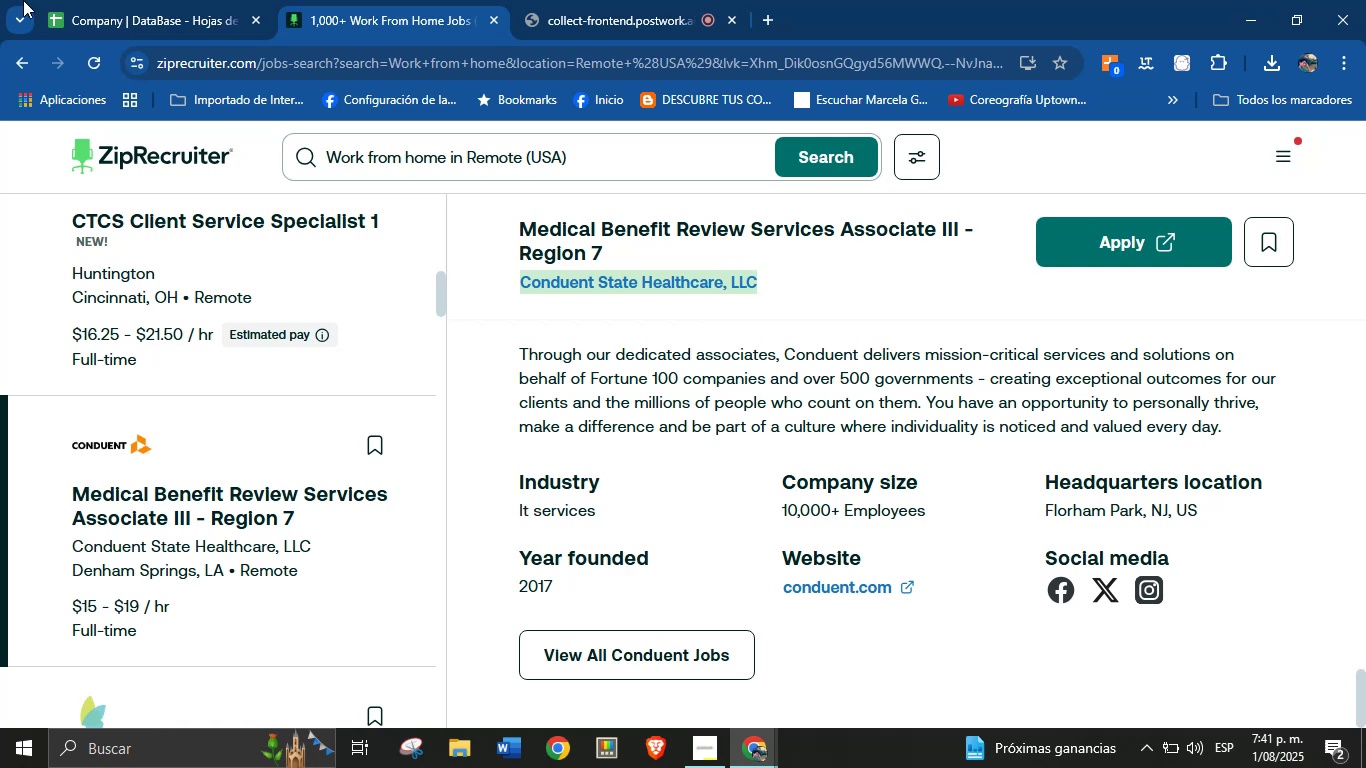 
left_click([114, 0])
 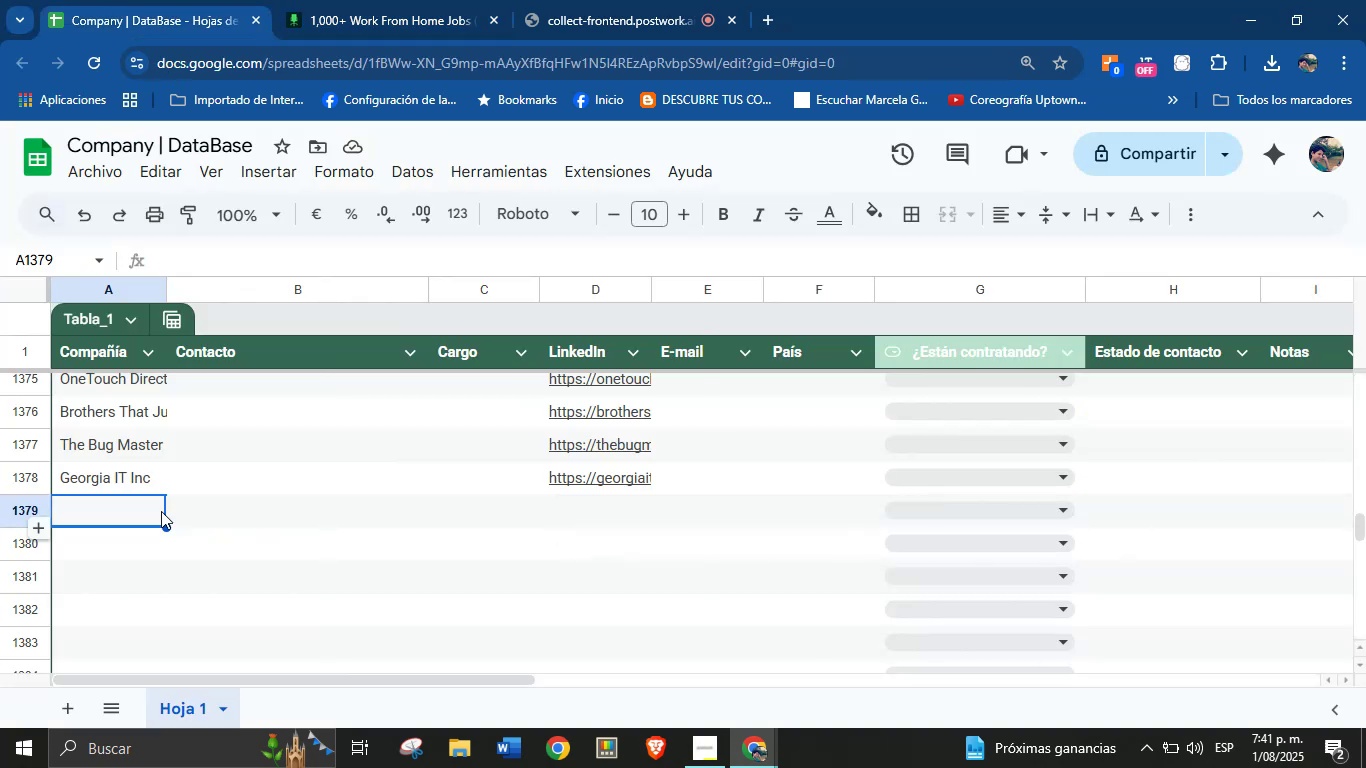 
left_click([145, 514])
 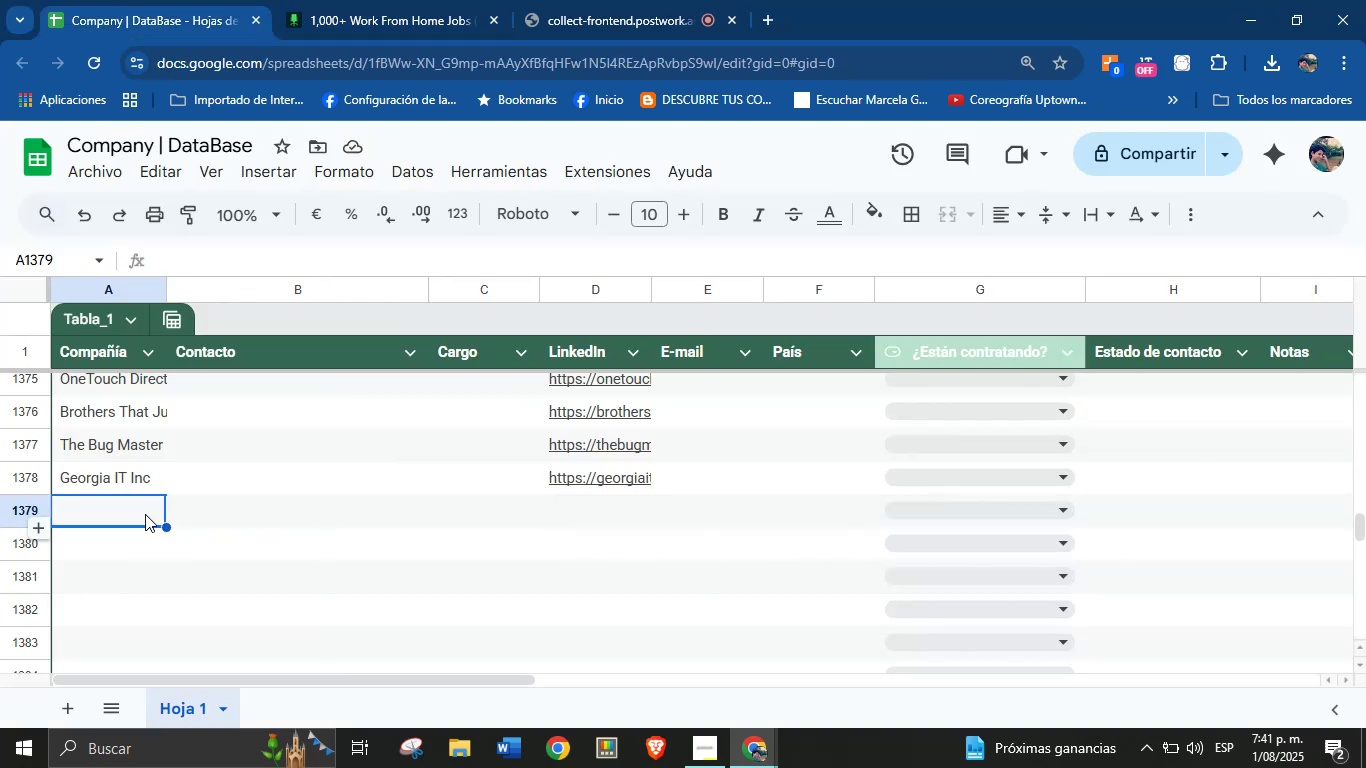 
key(Control+V)
 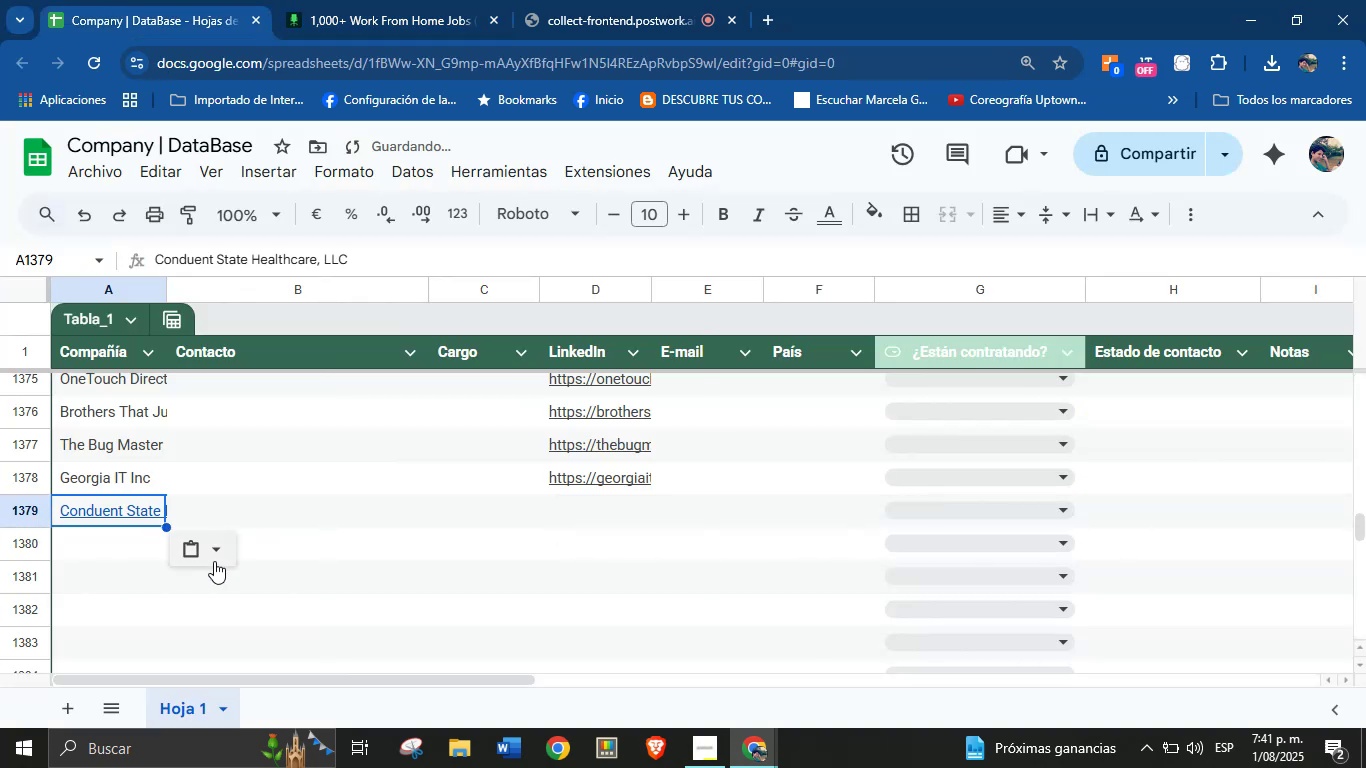 
left_click([220, 554])
 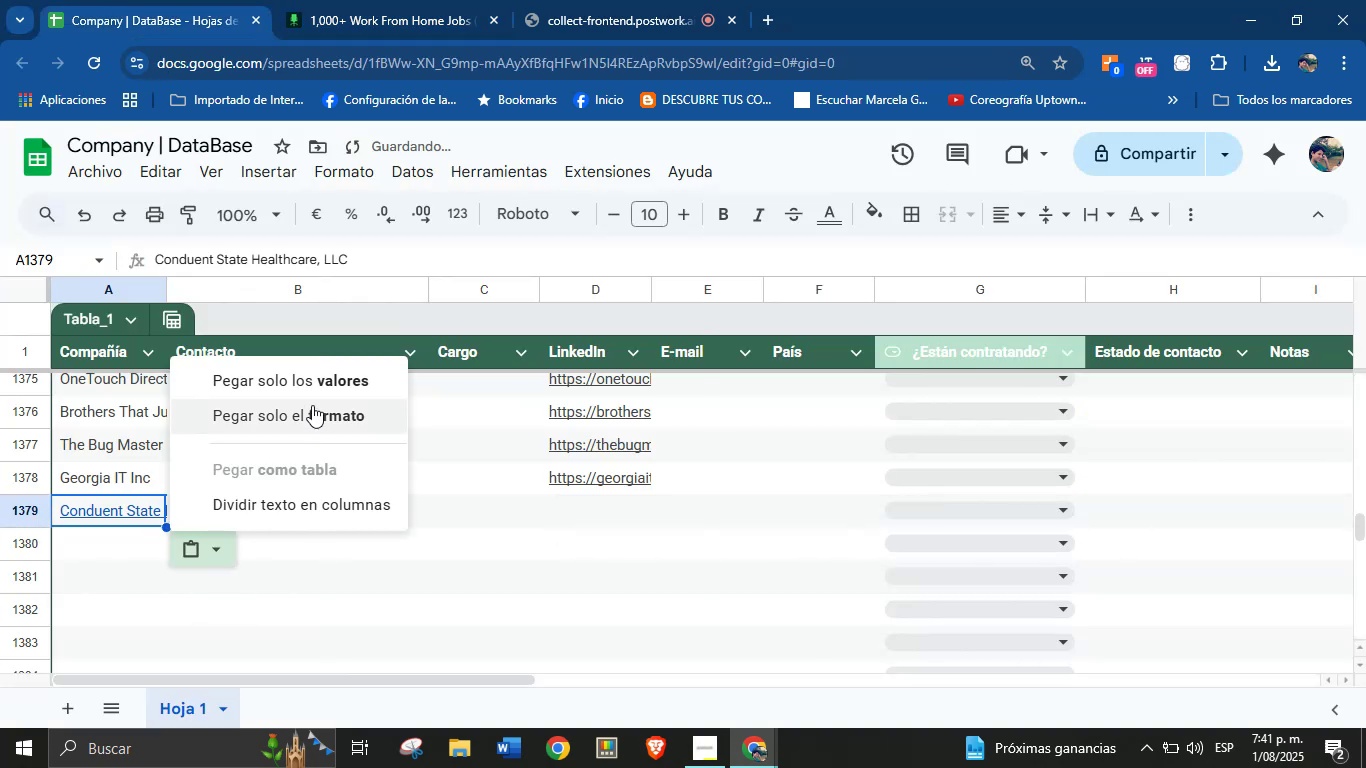 
left_click([312, 390])
 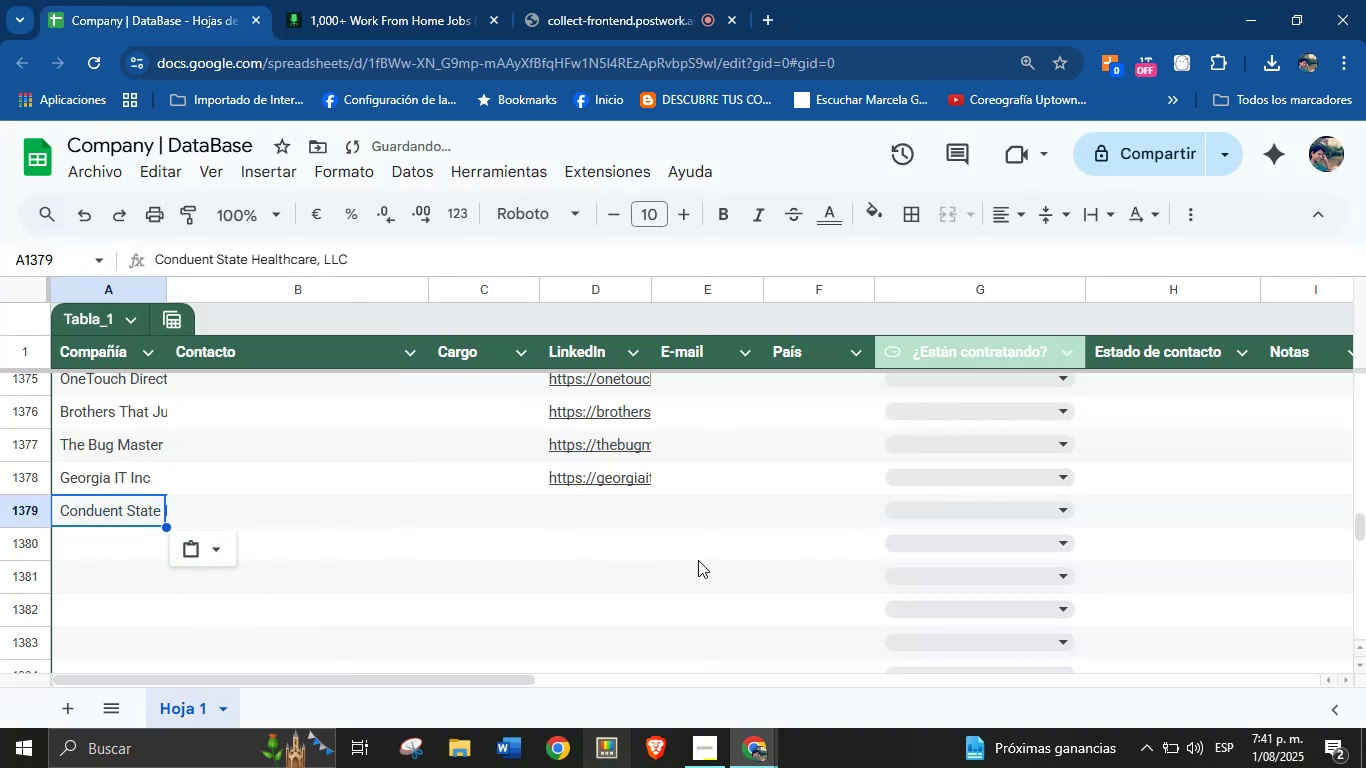 
left_click([369, 0])
 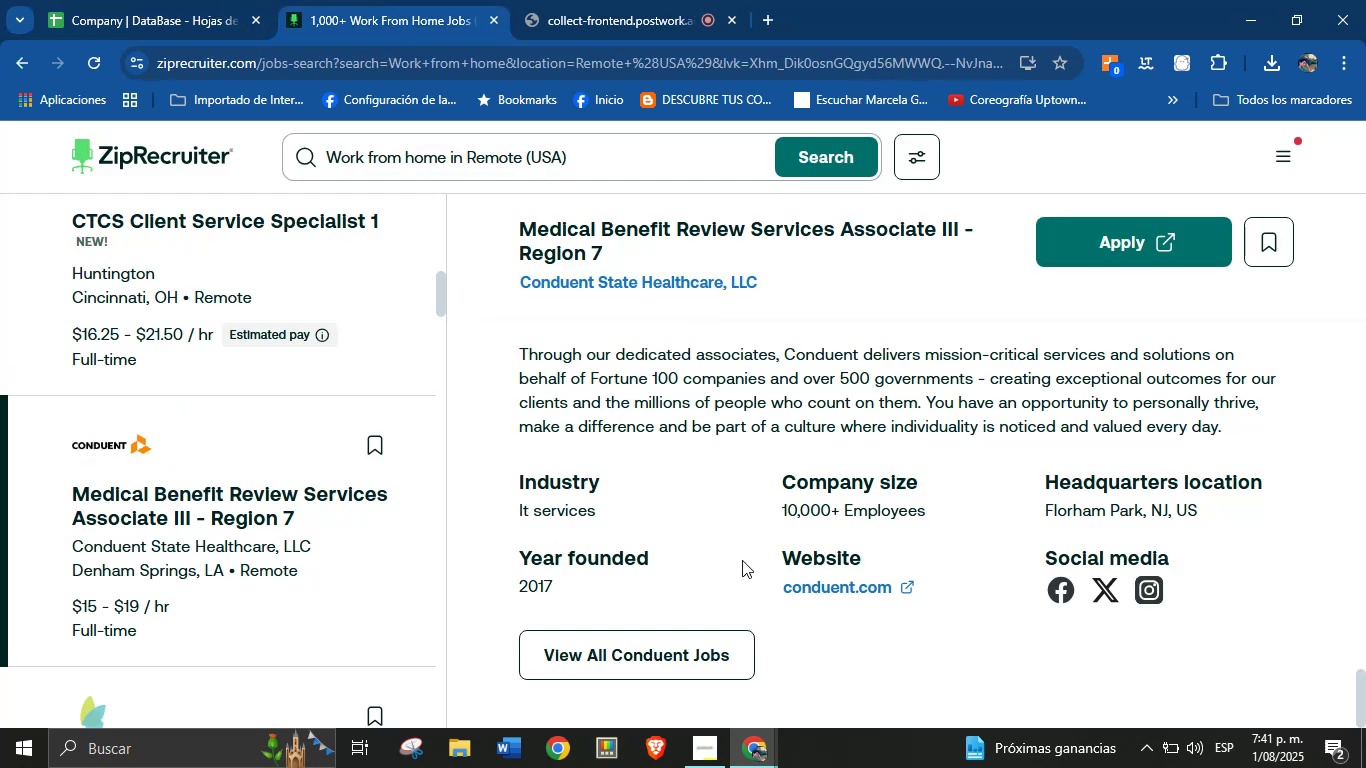 
right_click([822, 587])
 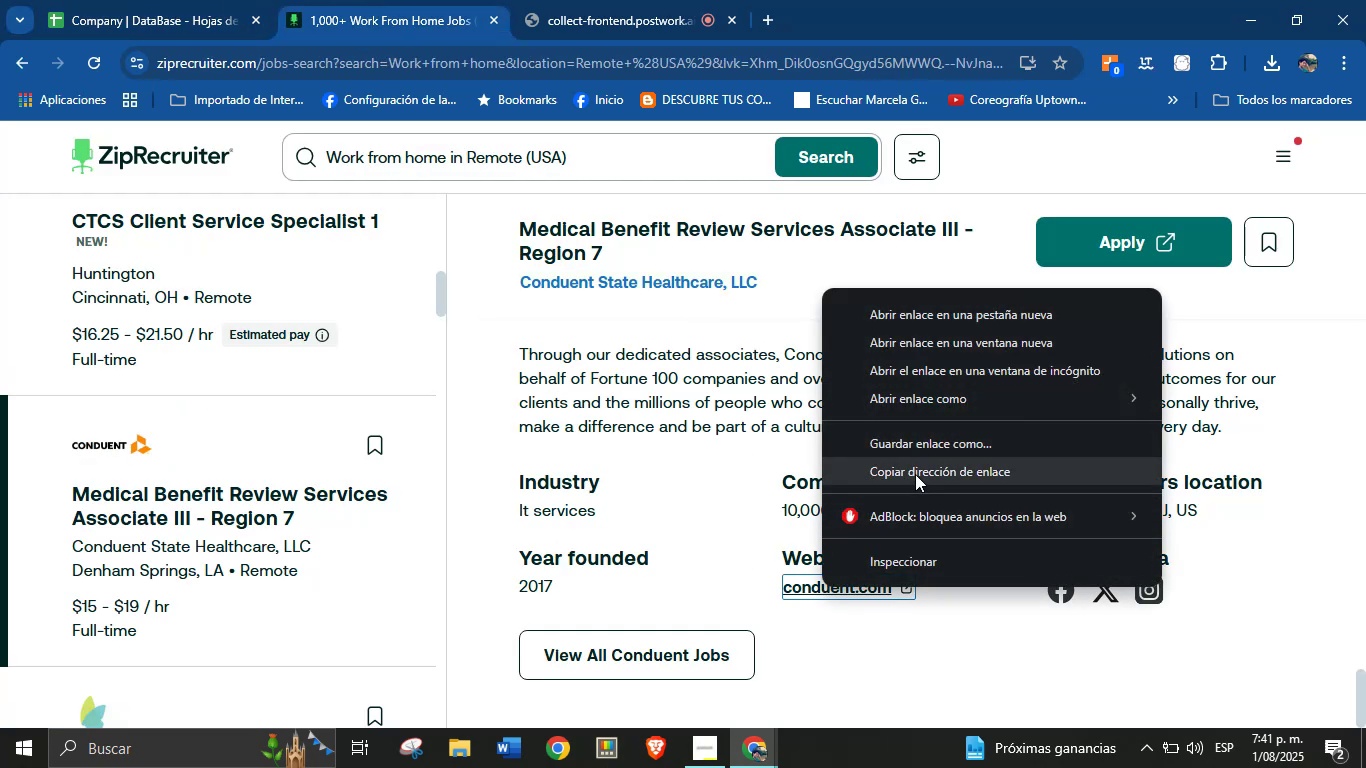 
left_click([917, 470])
 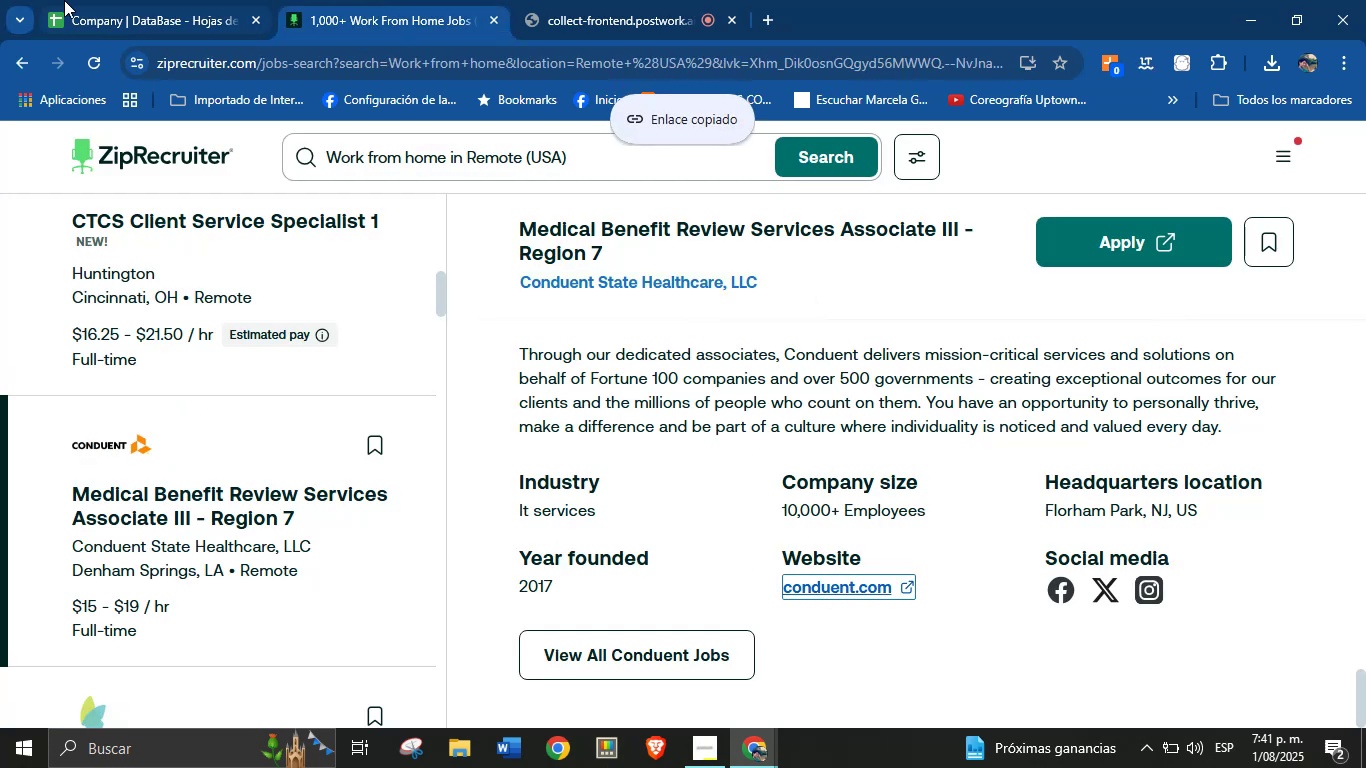 
left_click([114, 0])
 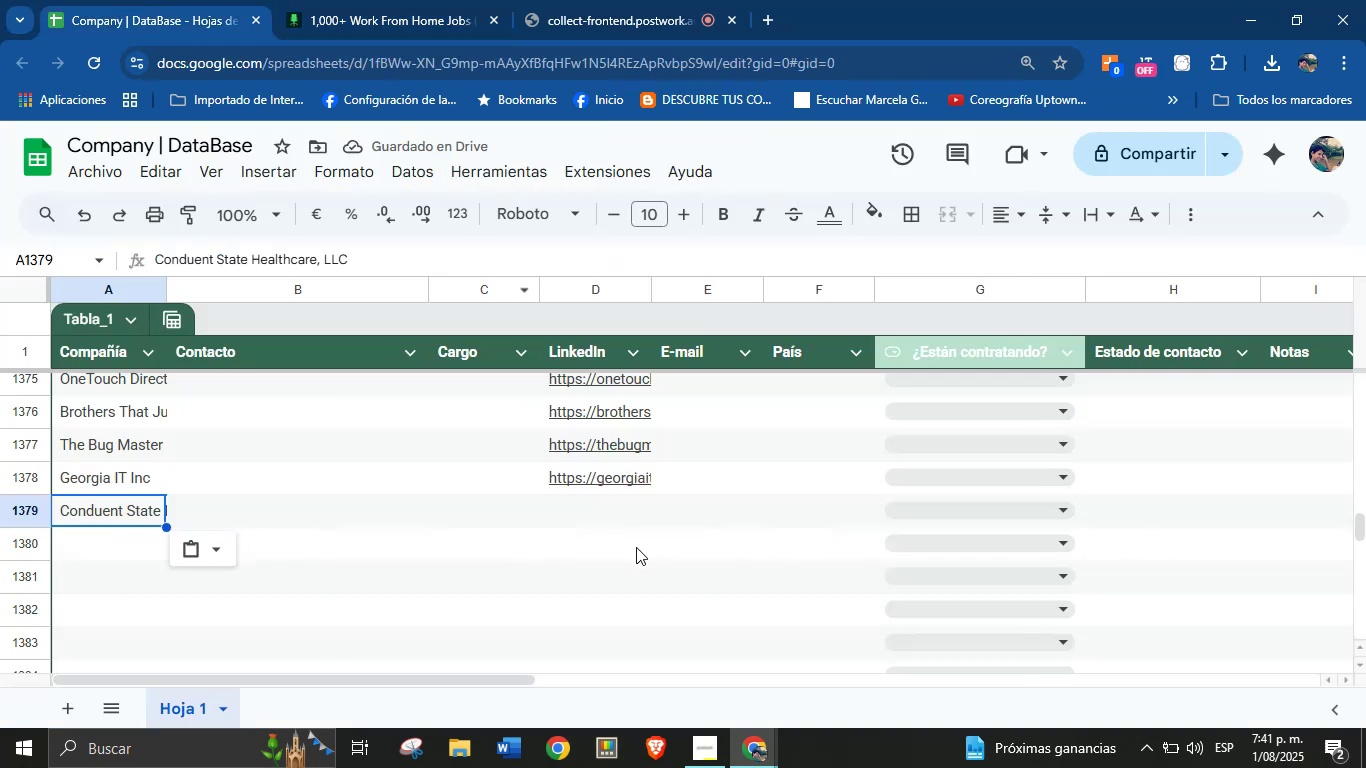 
left_click([578, 506])
 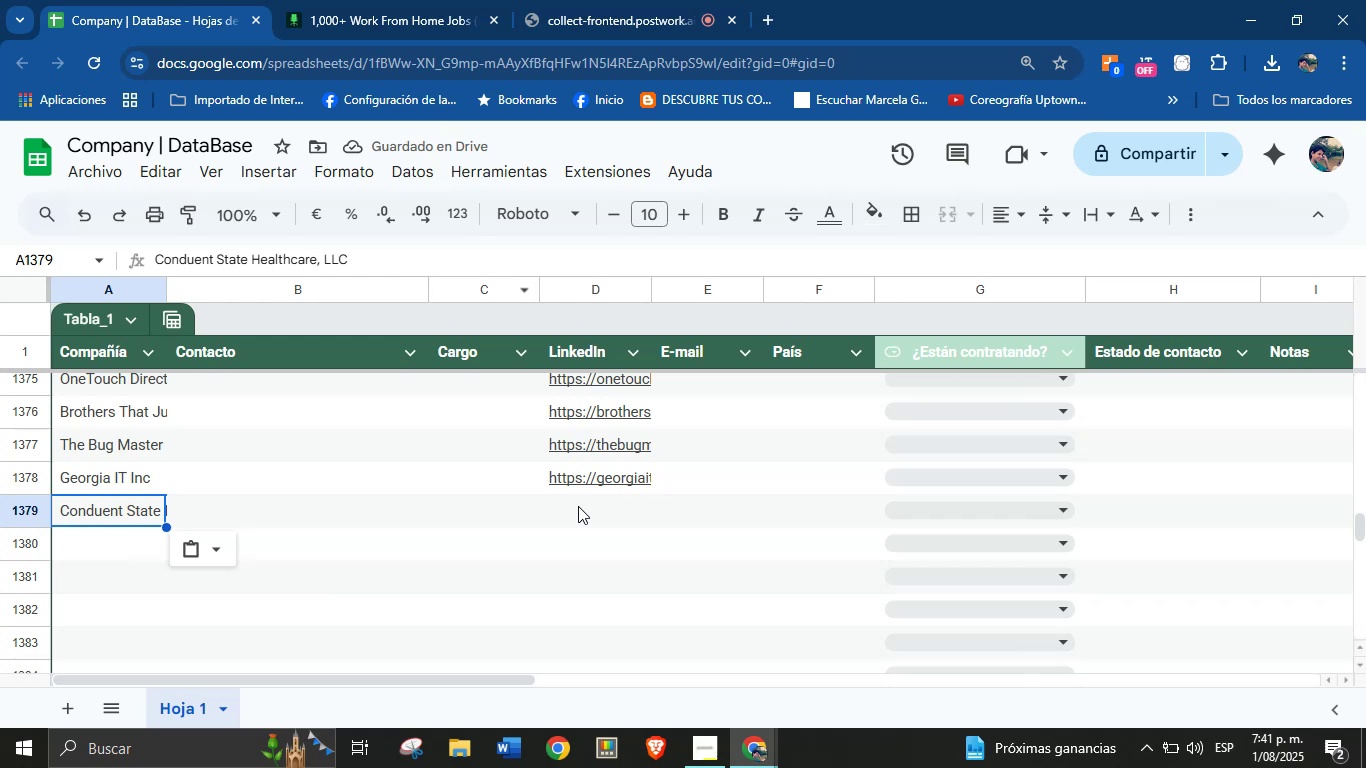 
key(Control+V)
 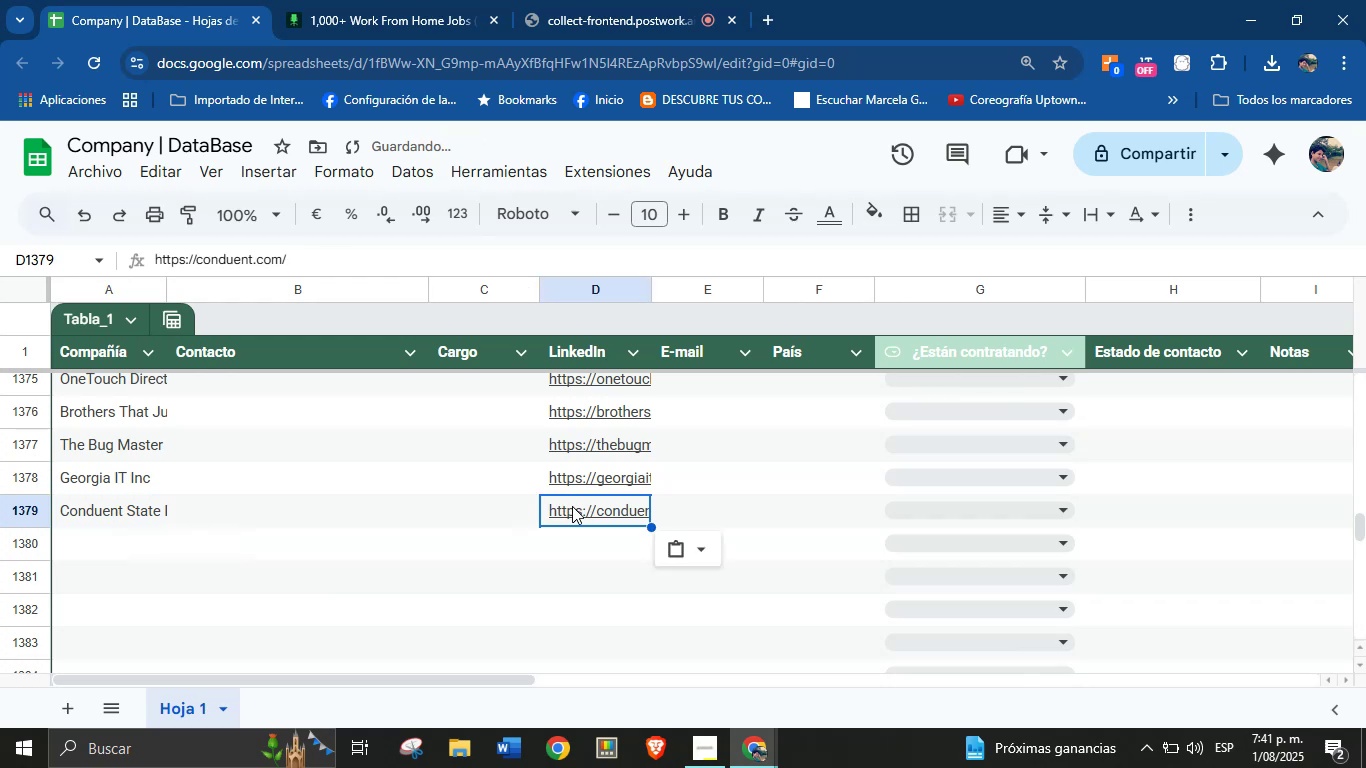 
scroll: coordinate [277, 503], scroll_direction: down, amount: 1.0
 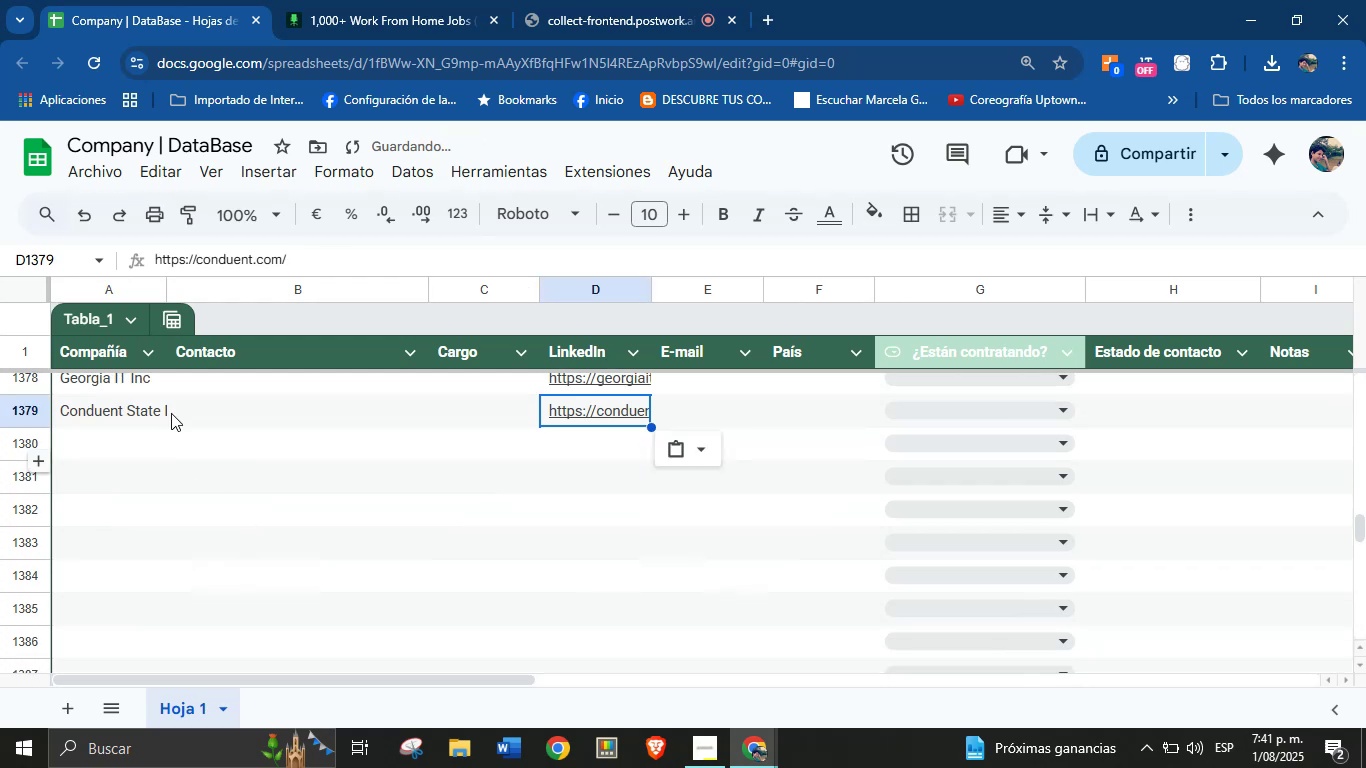 
left_click([319, 0])
 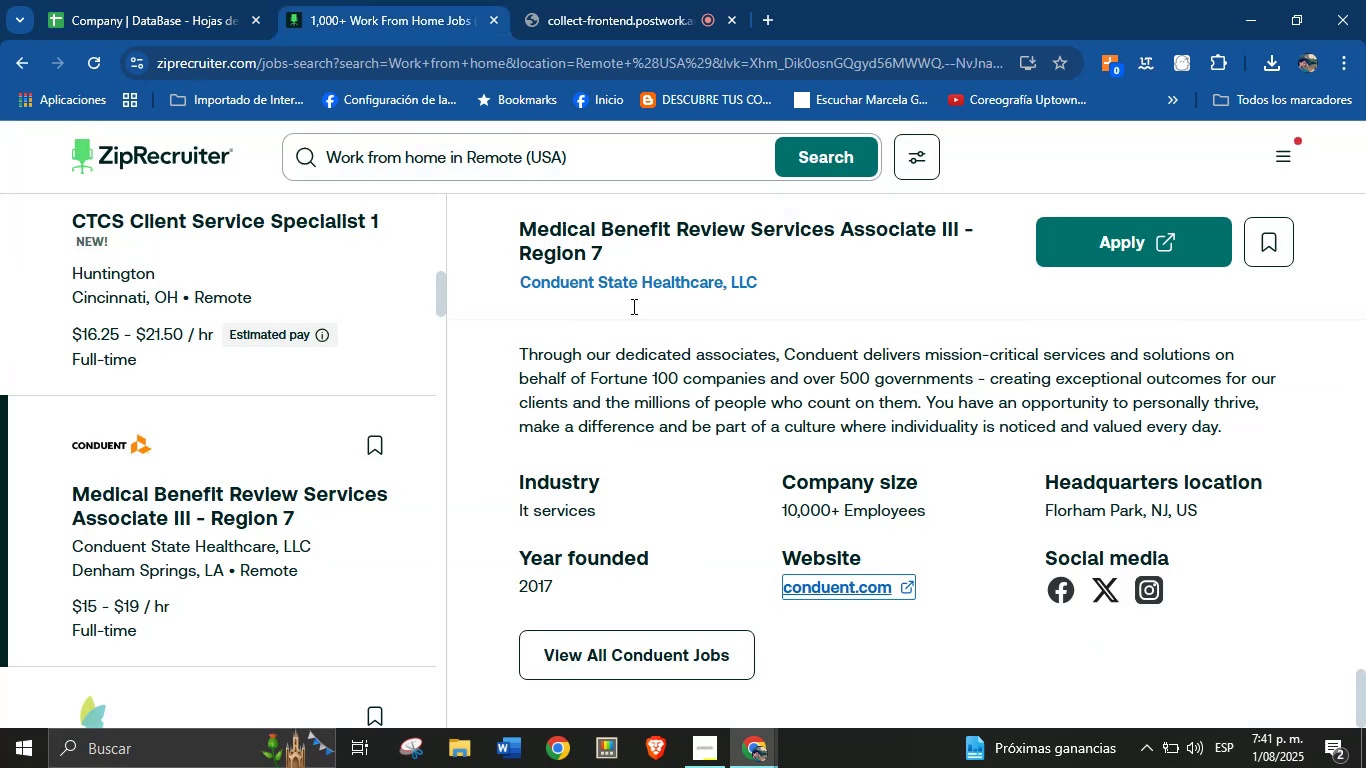 
scroll: coordinate [262, 358], scroll_direction: down, amount: 2.0
 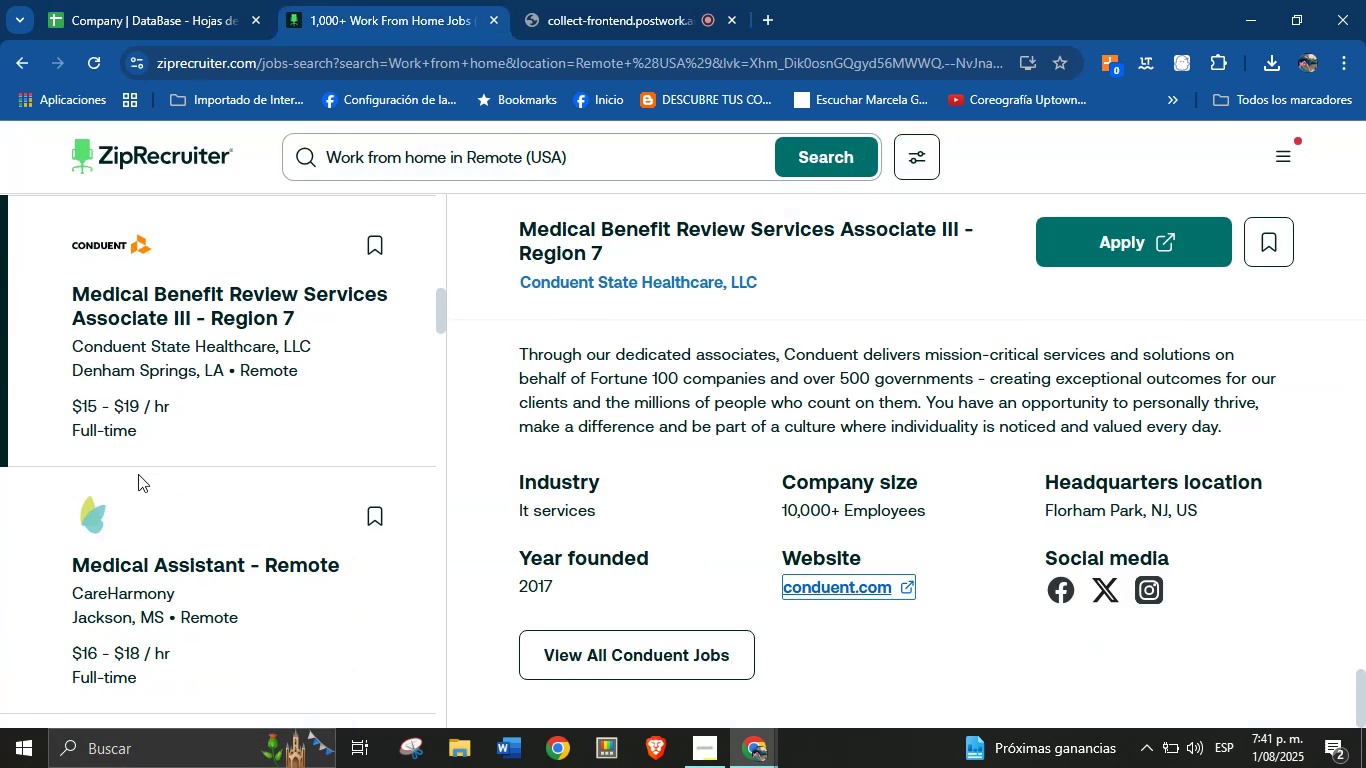 
left_click([93, 519])
 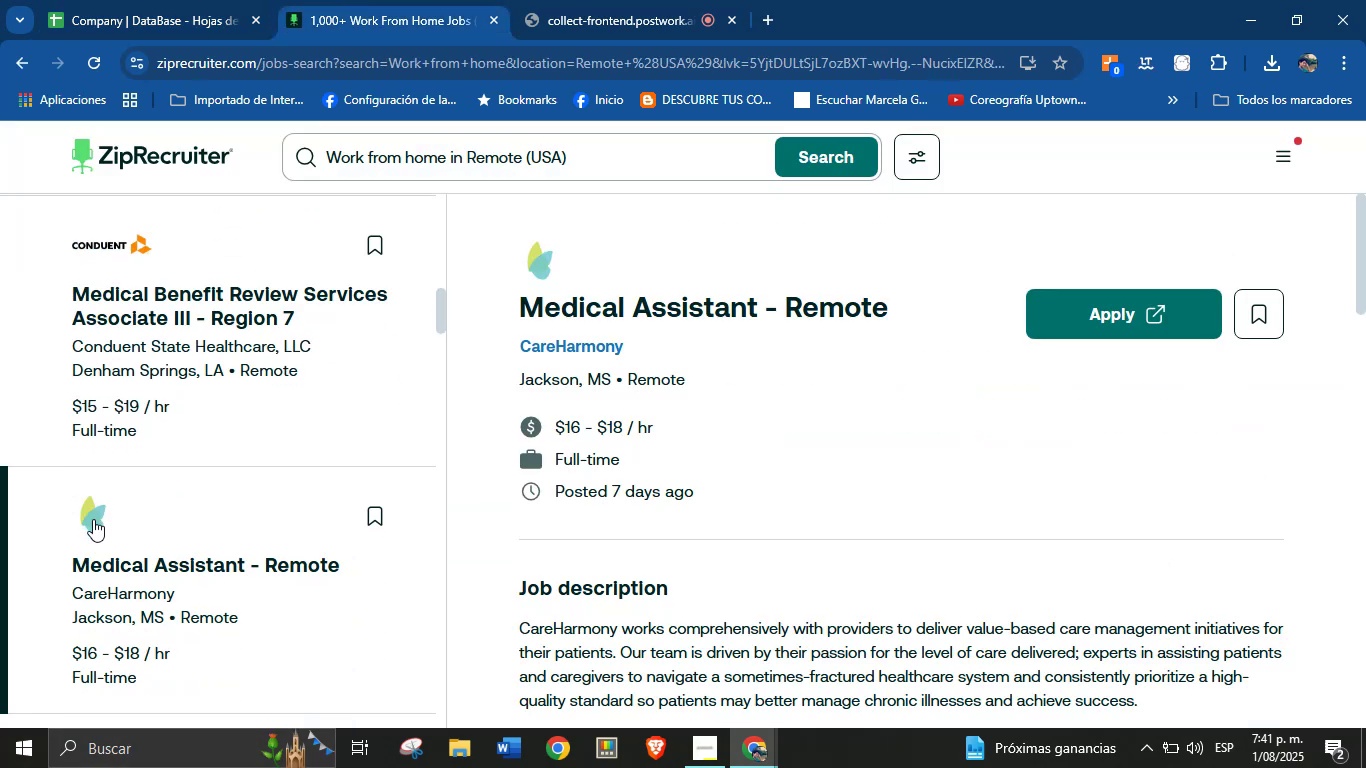 
scroll: coordinate [696, 363], scroll_direction: down, amount: 30.0
 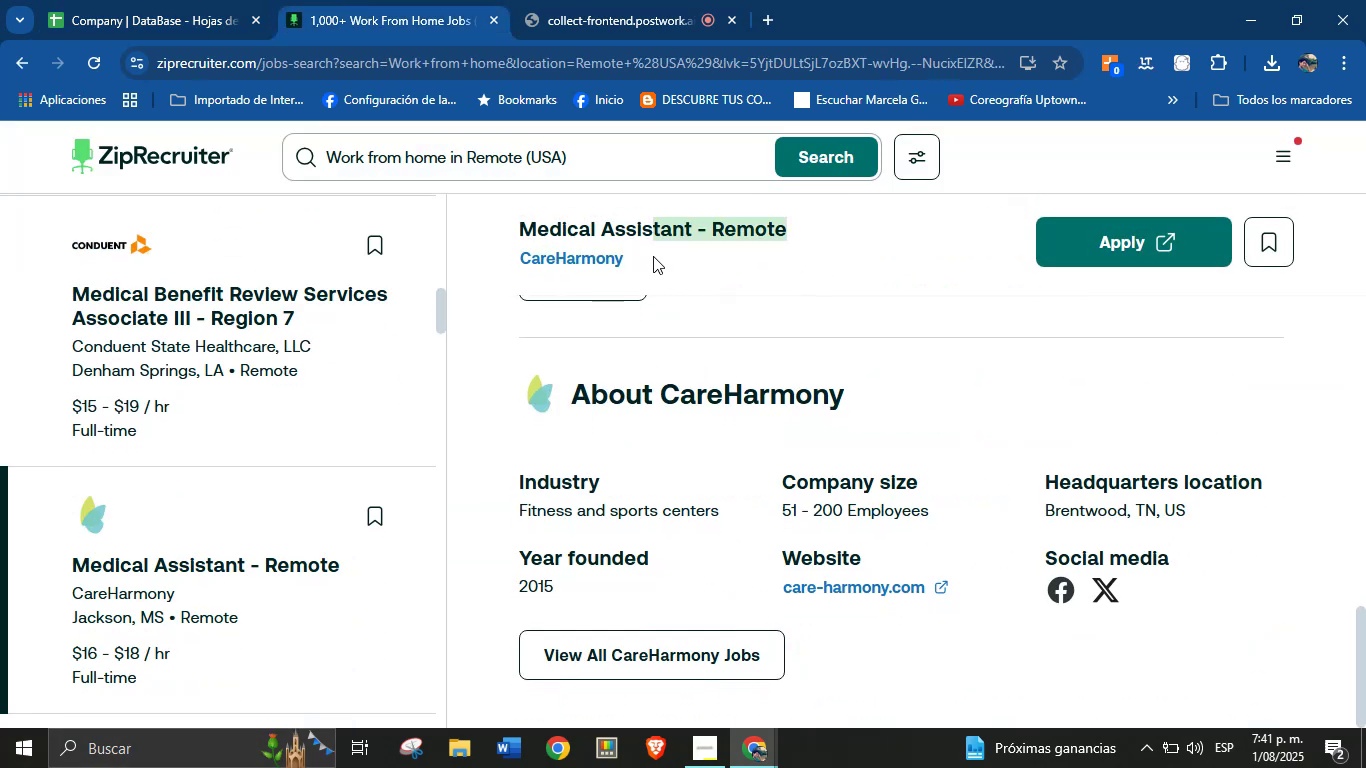 
key(Control+C)
 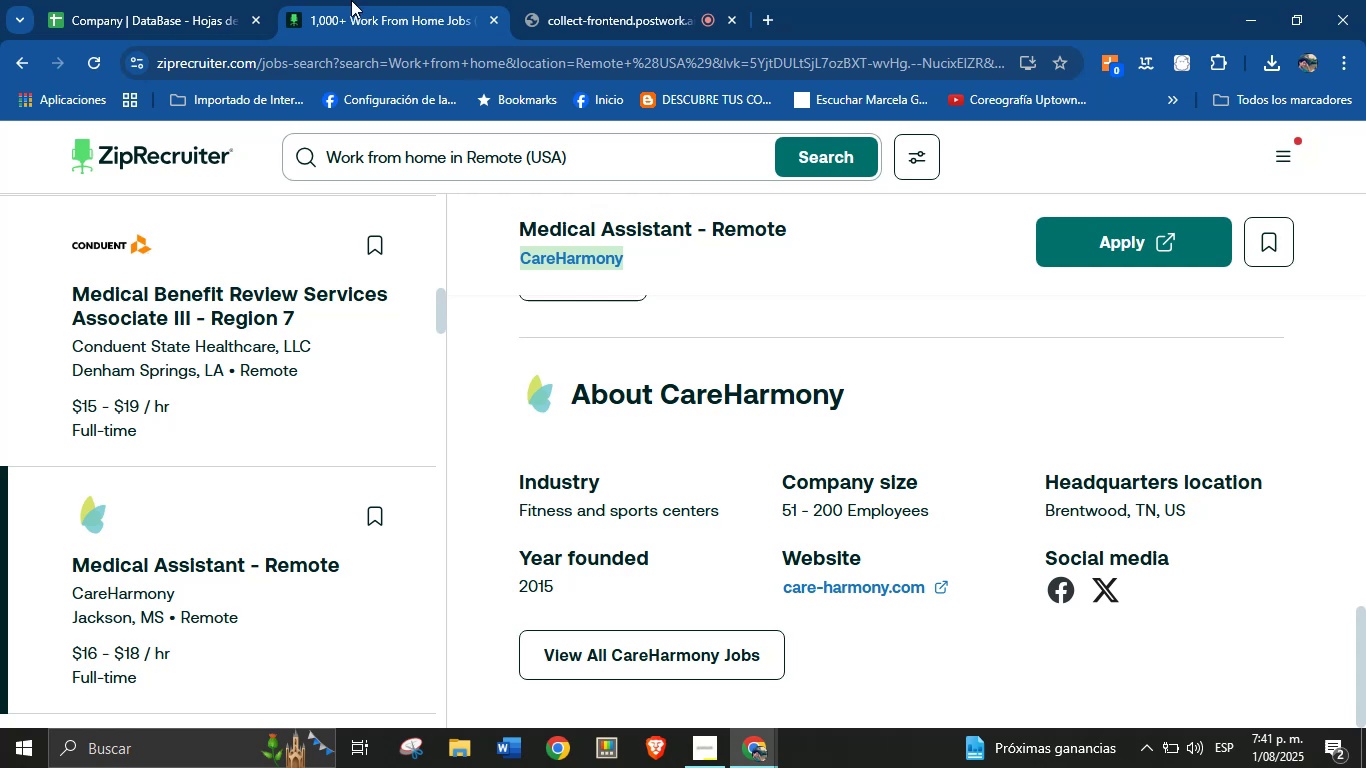 
left_click([207, 0])
 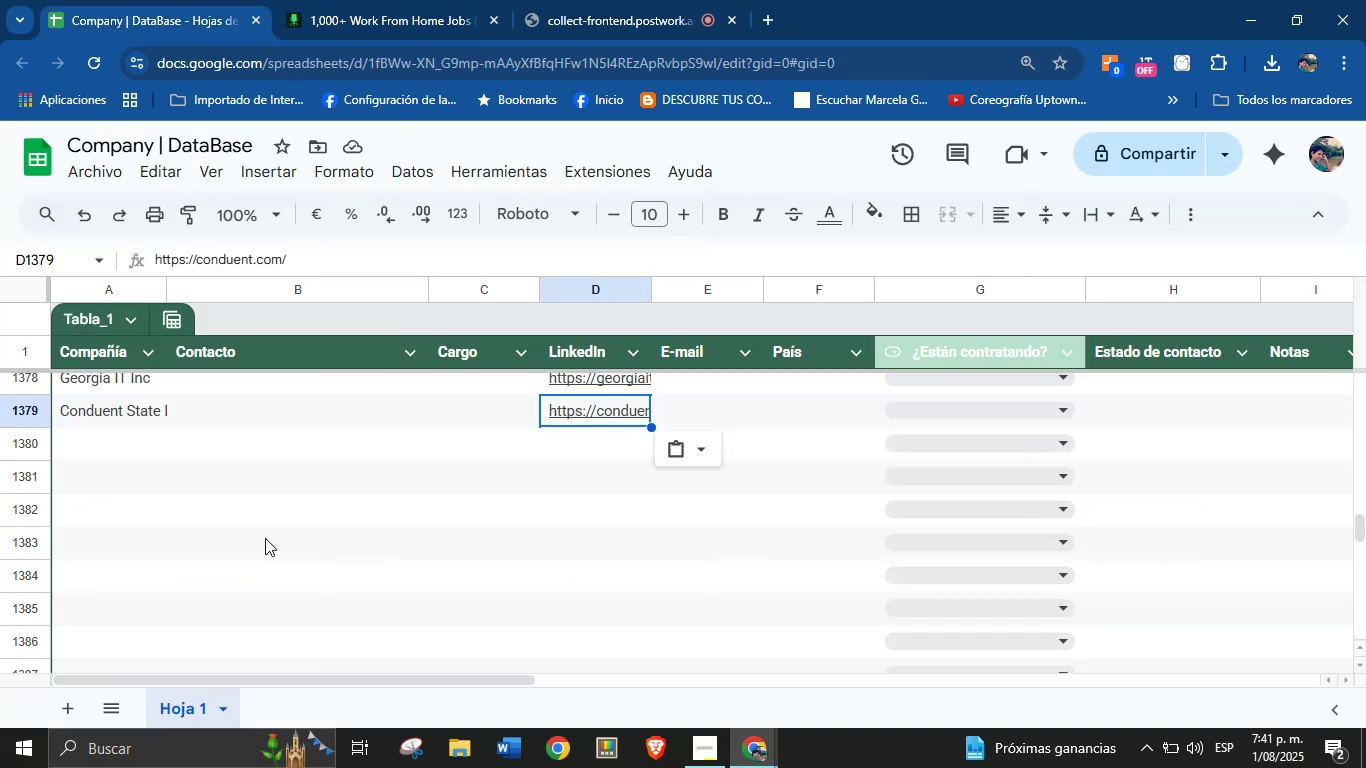 
left_click([139, 437])
 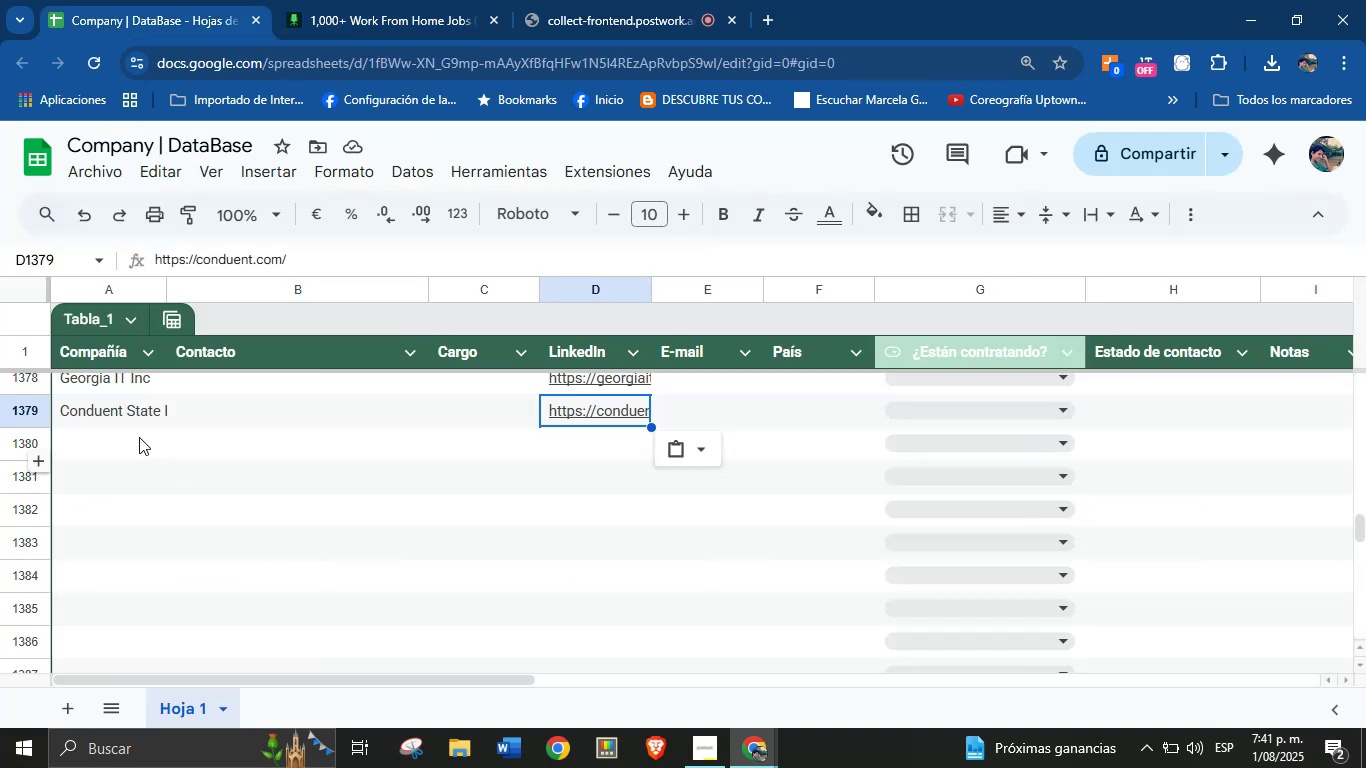 
key(Control+V)
 